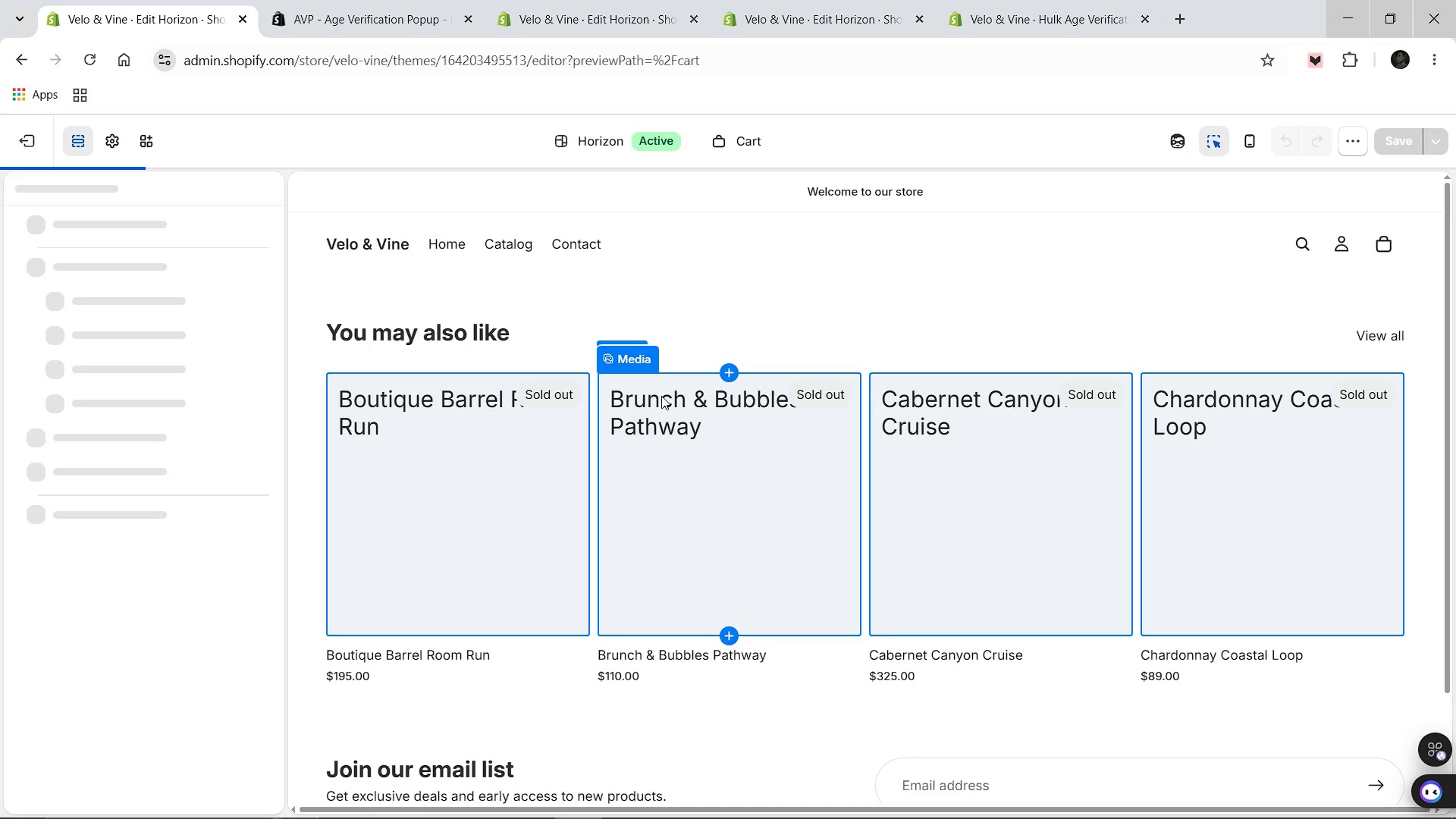 
left_click([849, 530])
 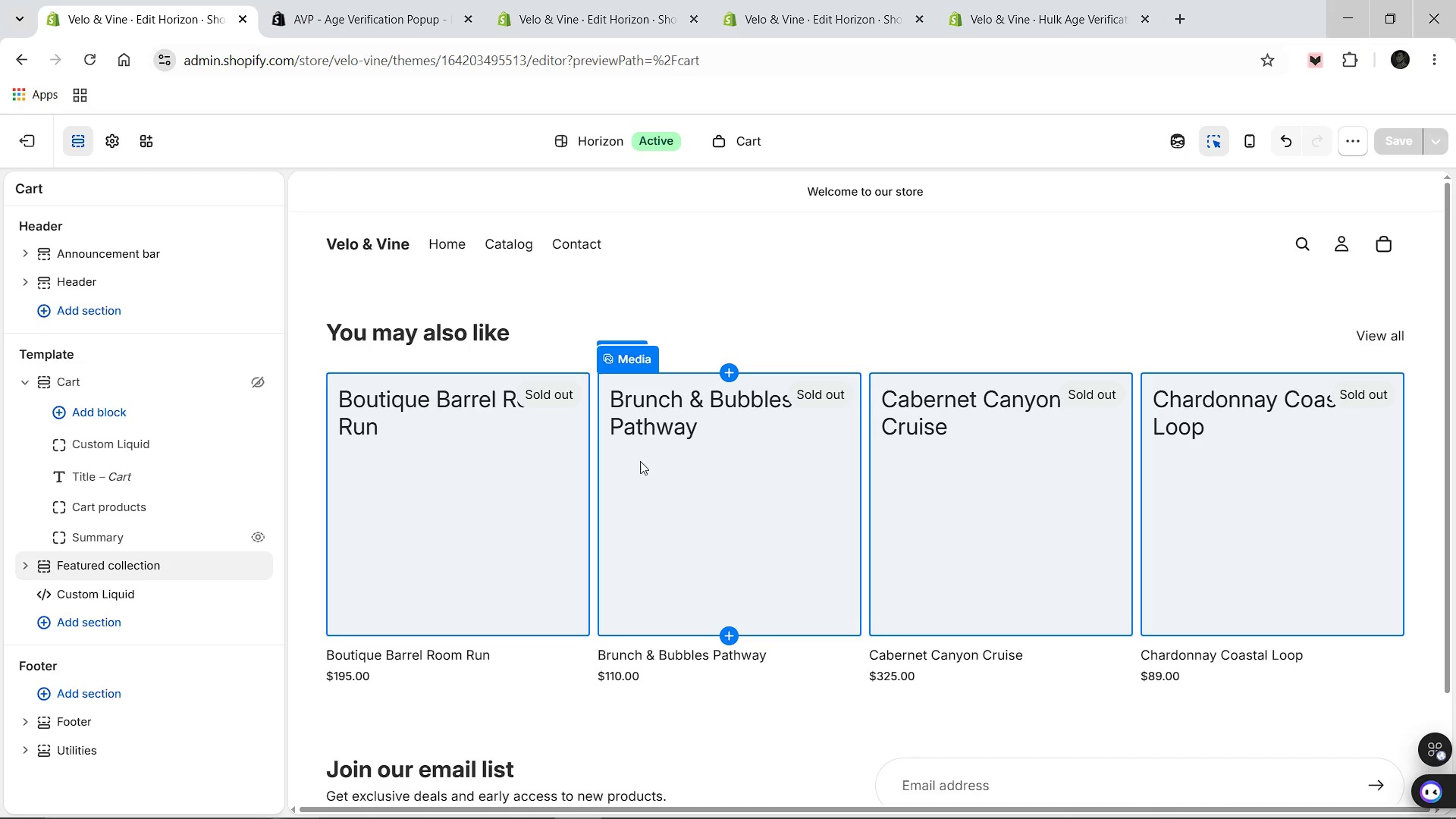 
scroll: coordinate [691, 359], scroll_direction: up, amount: 3.0
 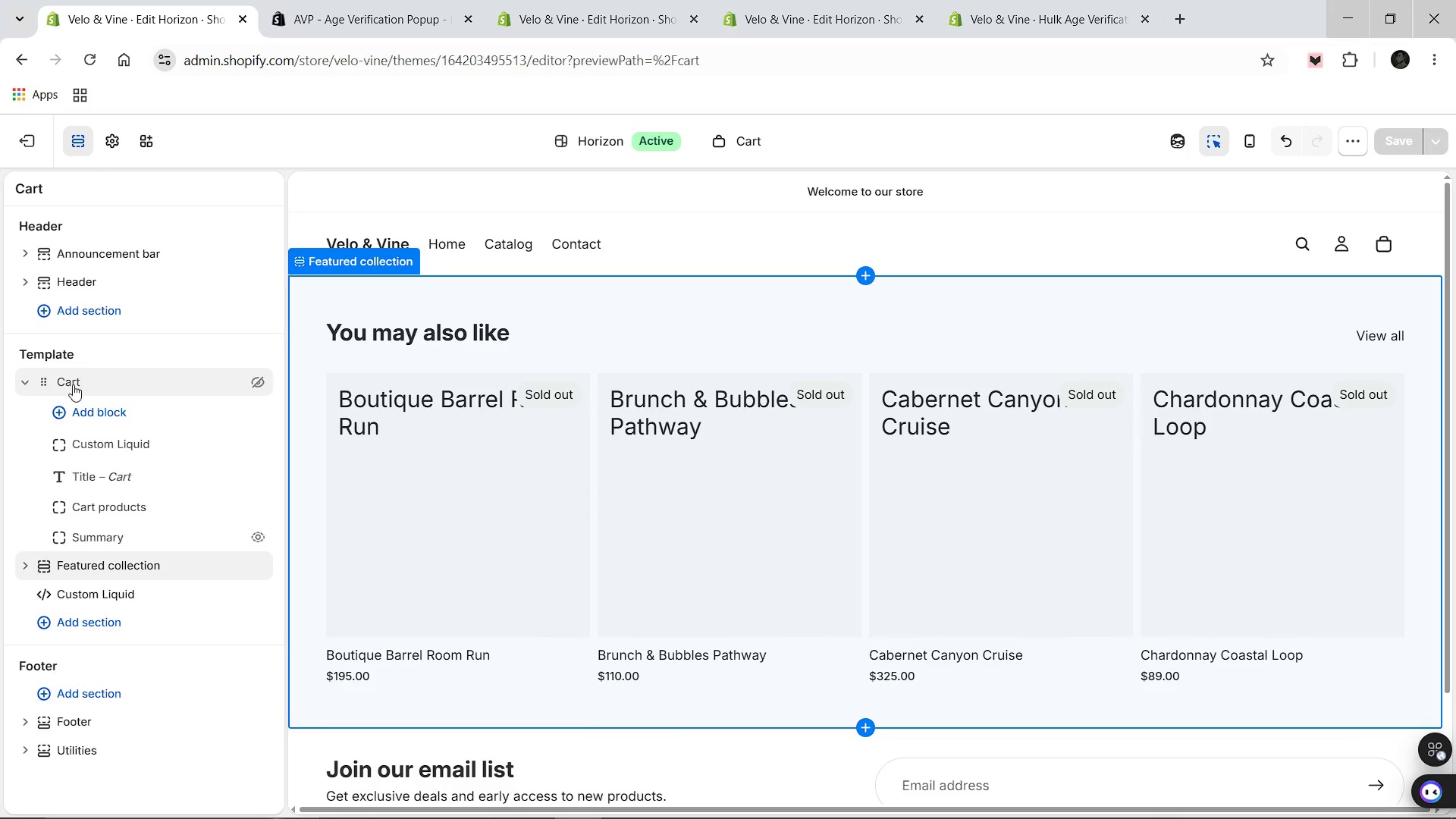 
left_click([73, 384])
 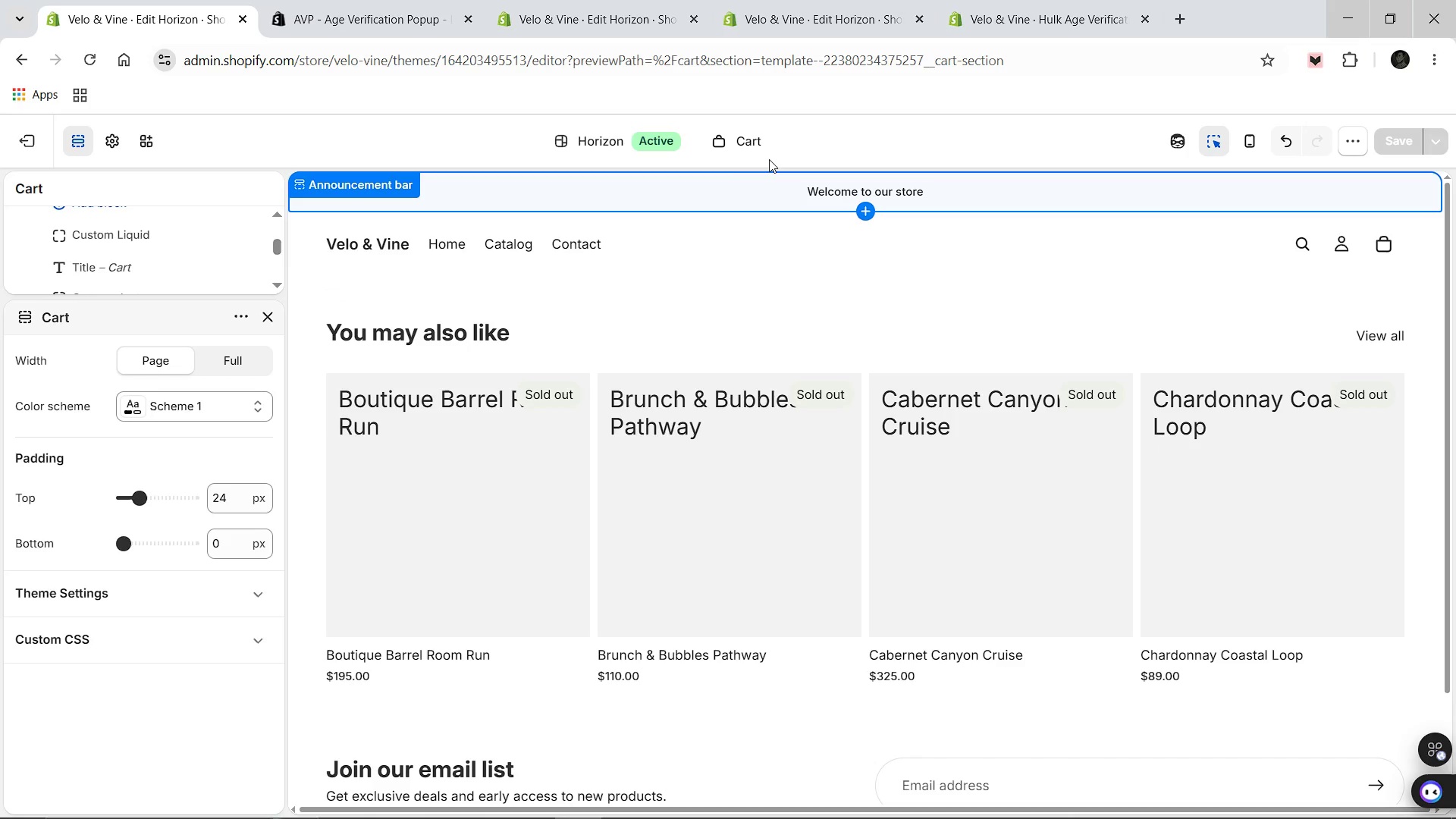 
wait(5.09)
 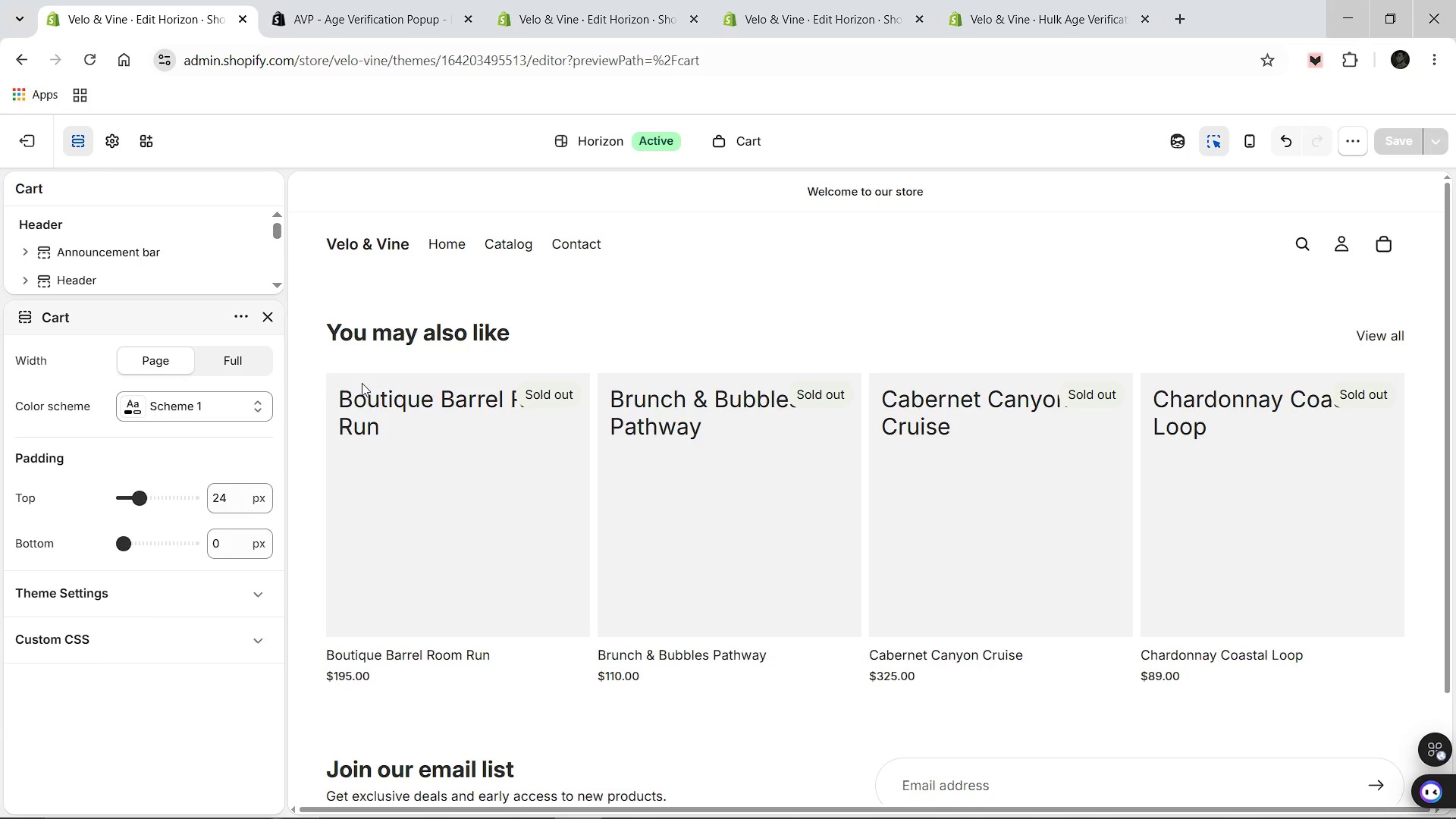 
left_click([753, 146])
 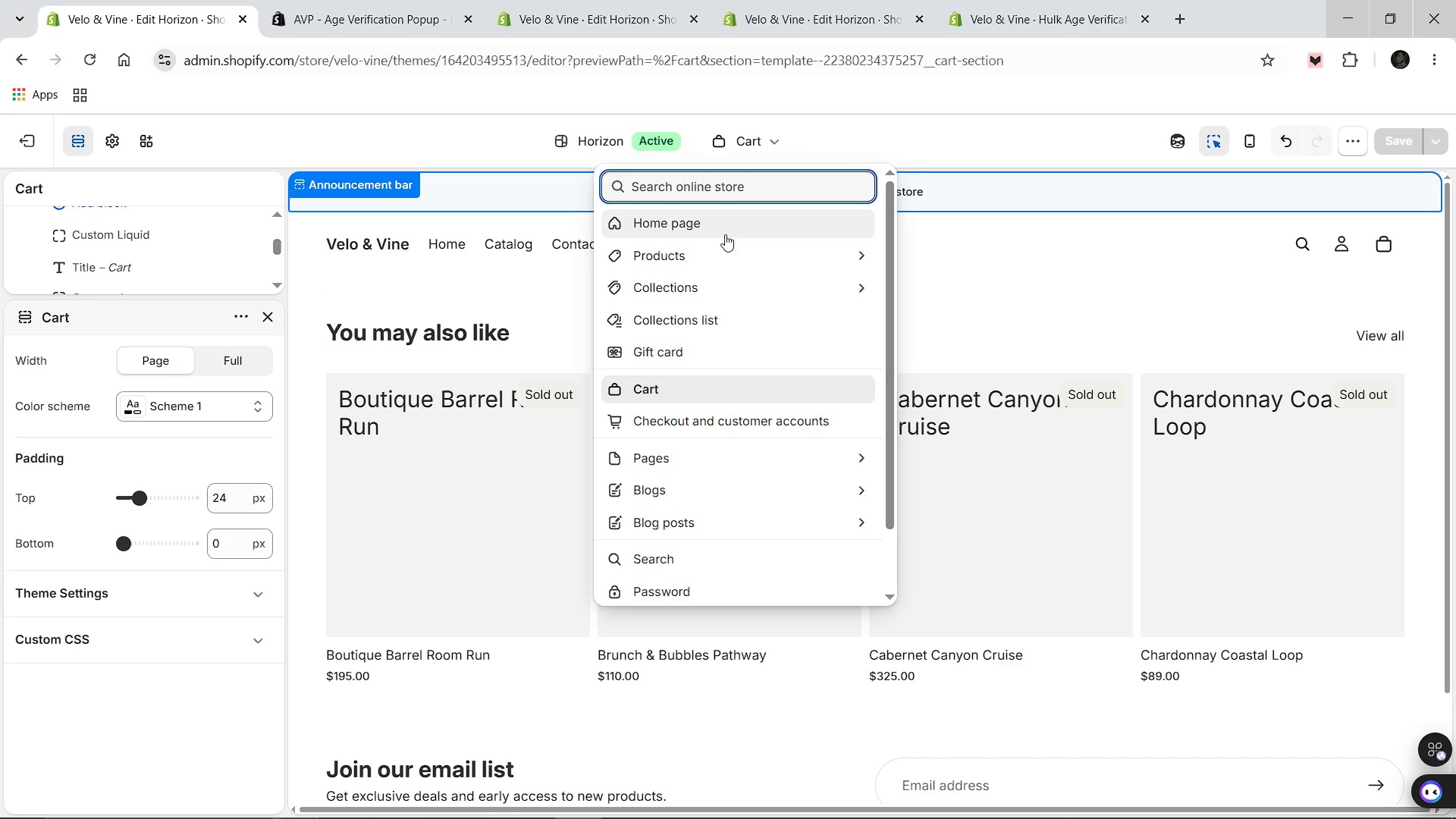 
left_click([725, 234])
 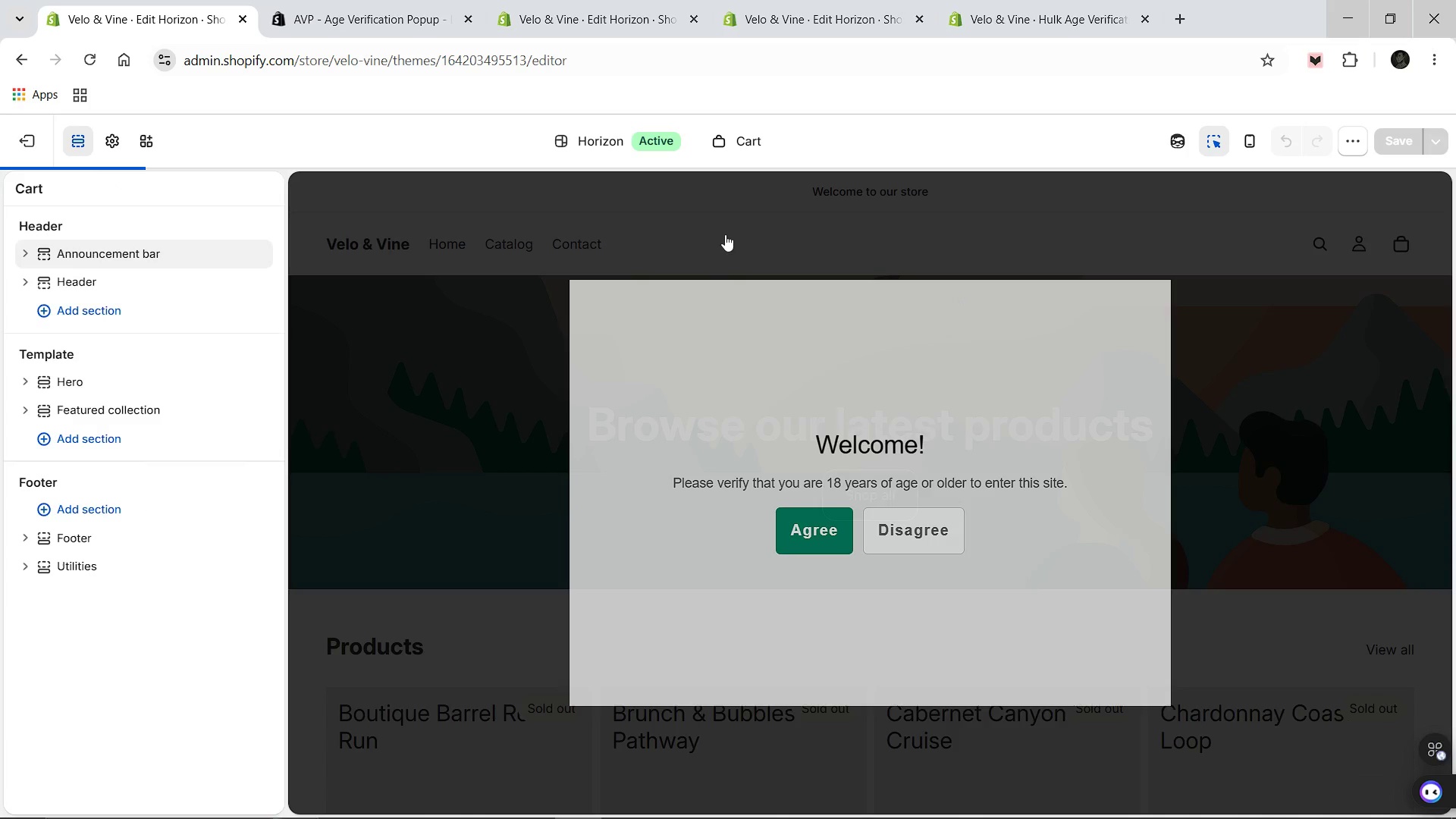 
left_click([767, 152])
 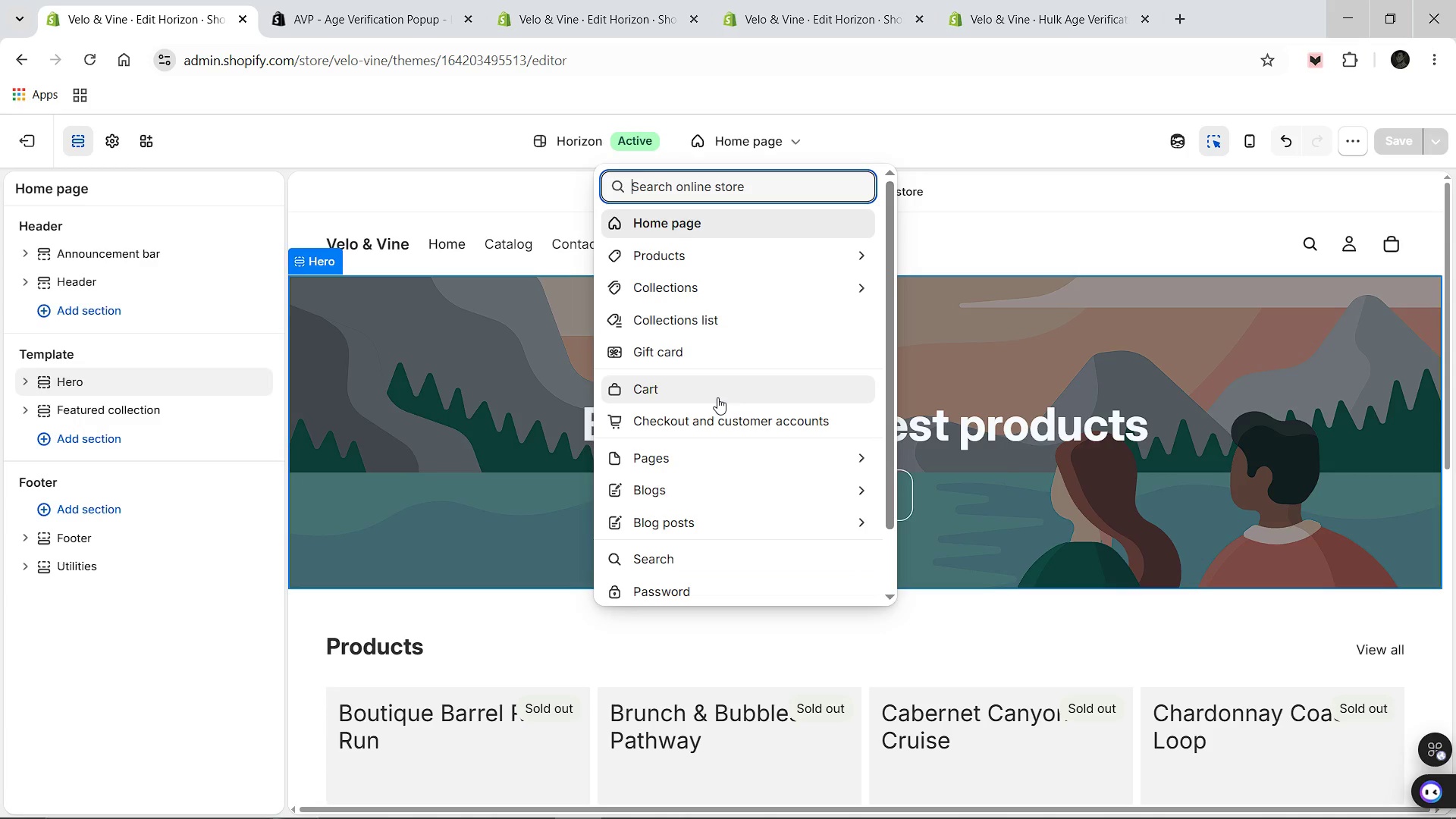 
left_click([717, 397])
 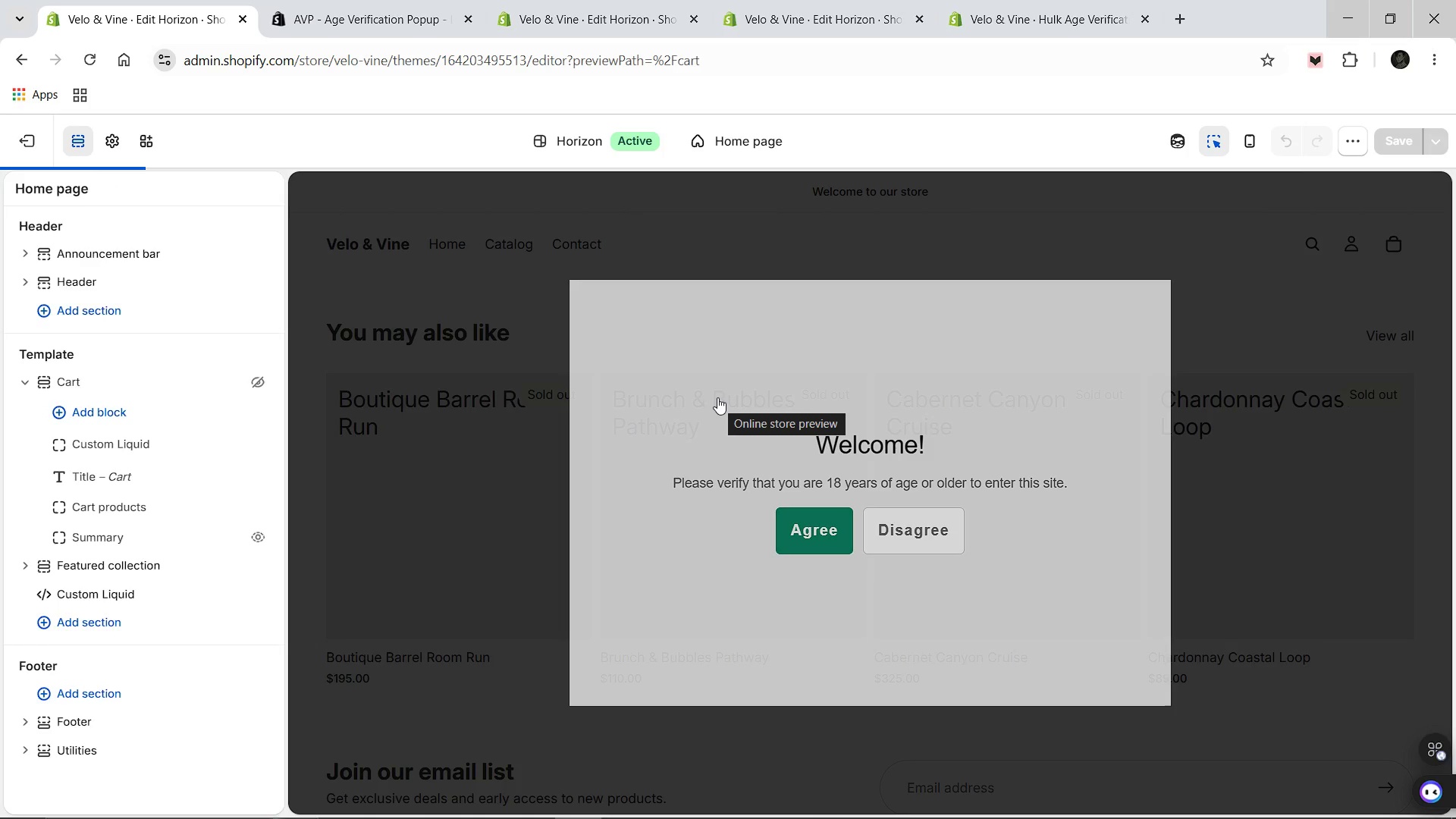 
left_click([793, 526])
 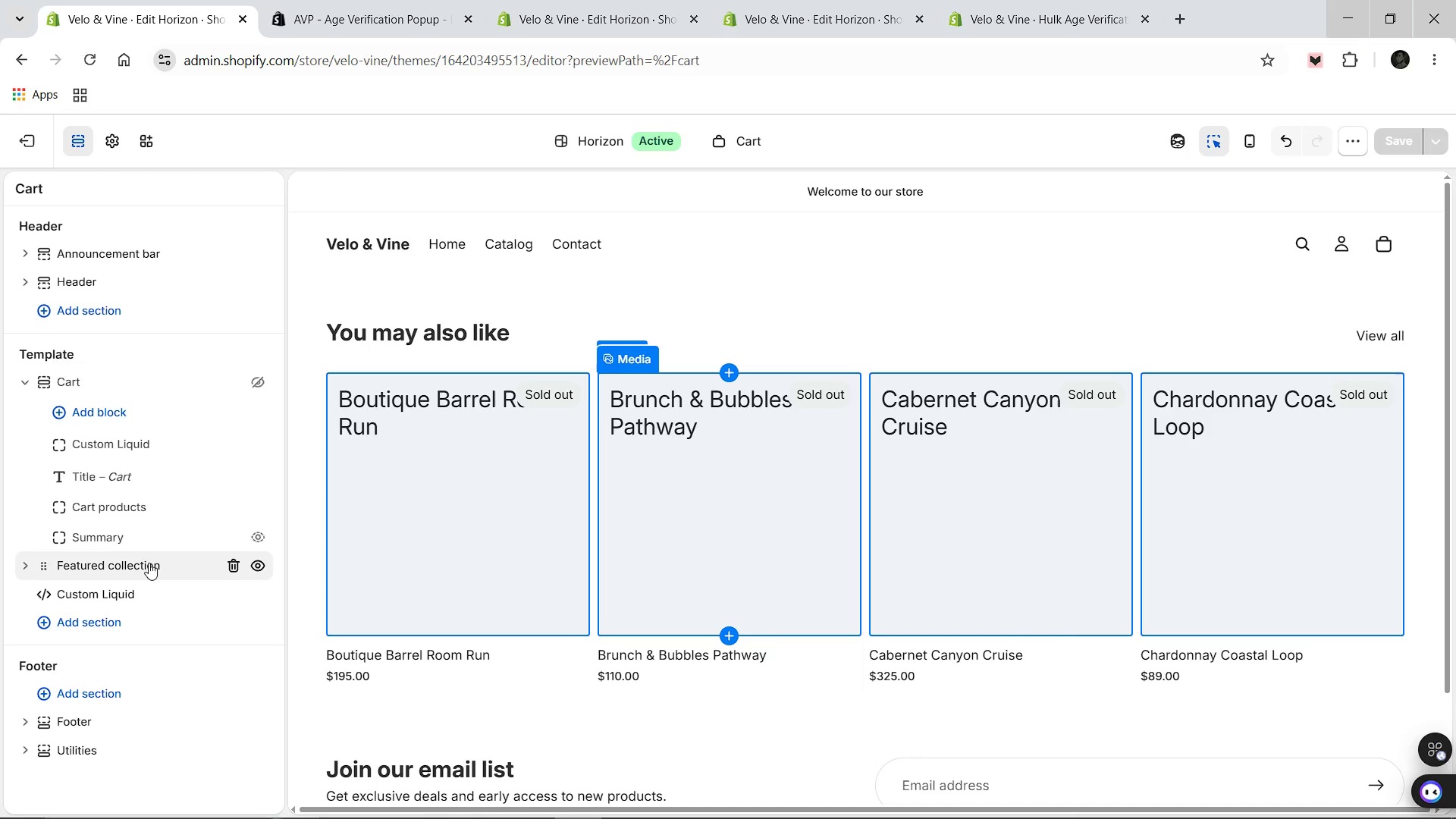 
left_click([251, 562])
 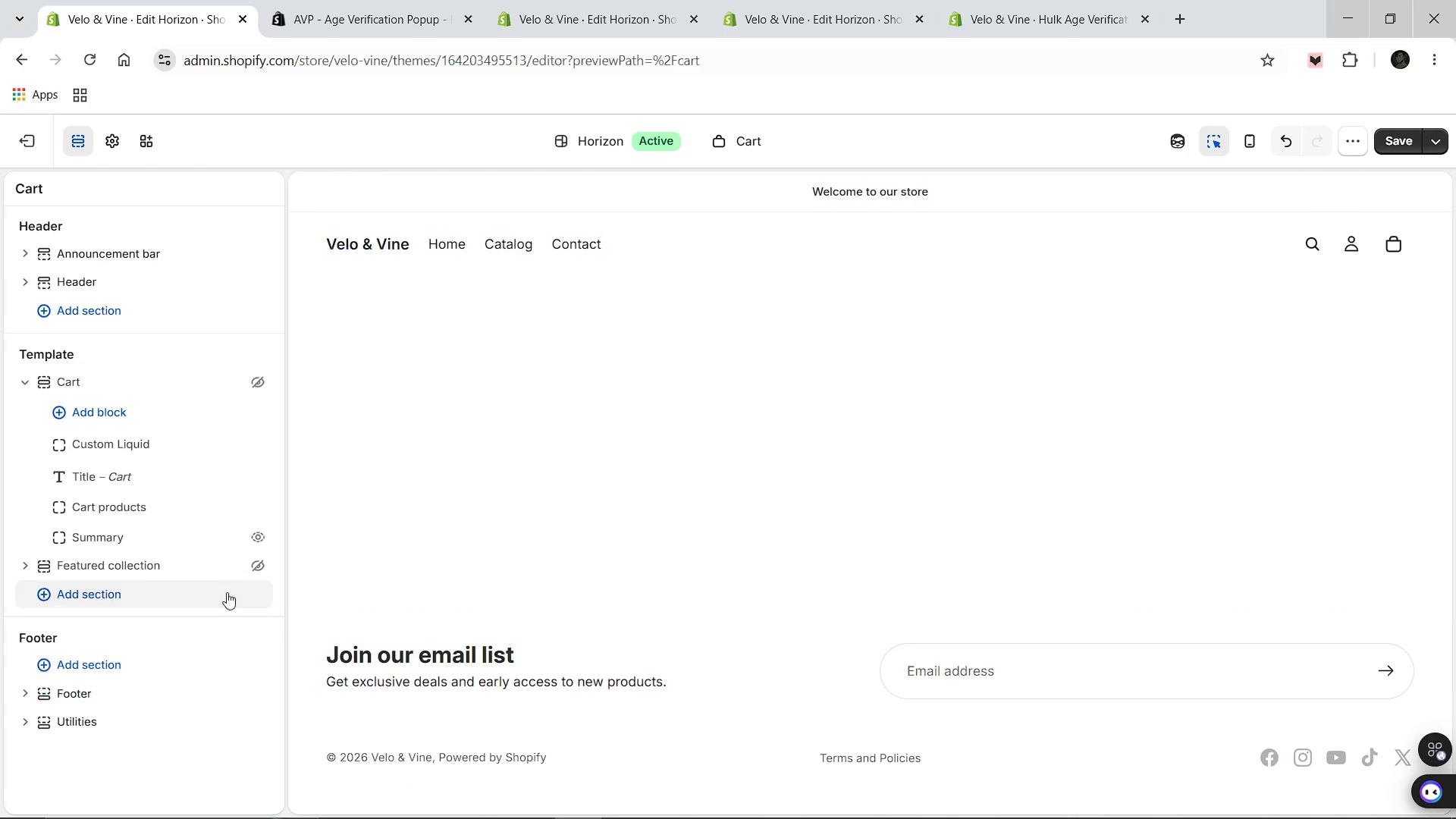 
scroll: coordinate [575, 500], scroll_direction: up, amount: 4.0
 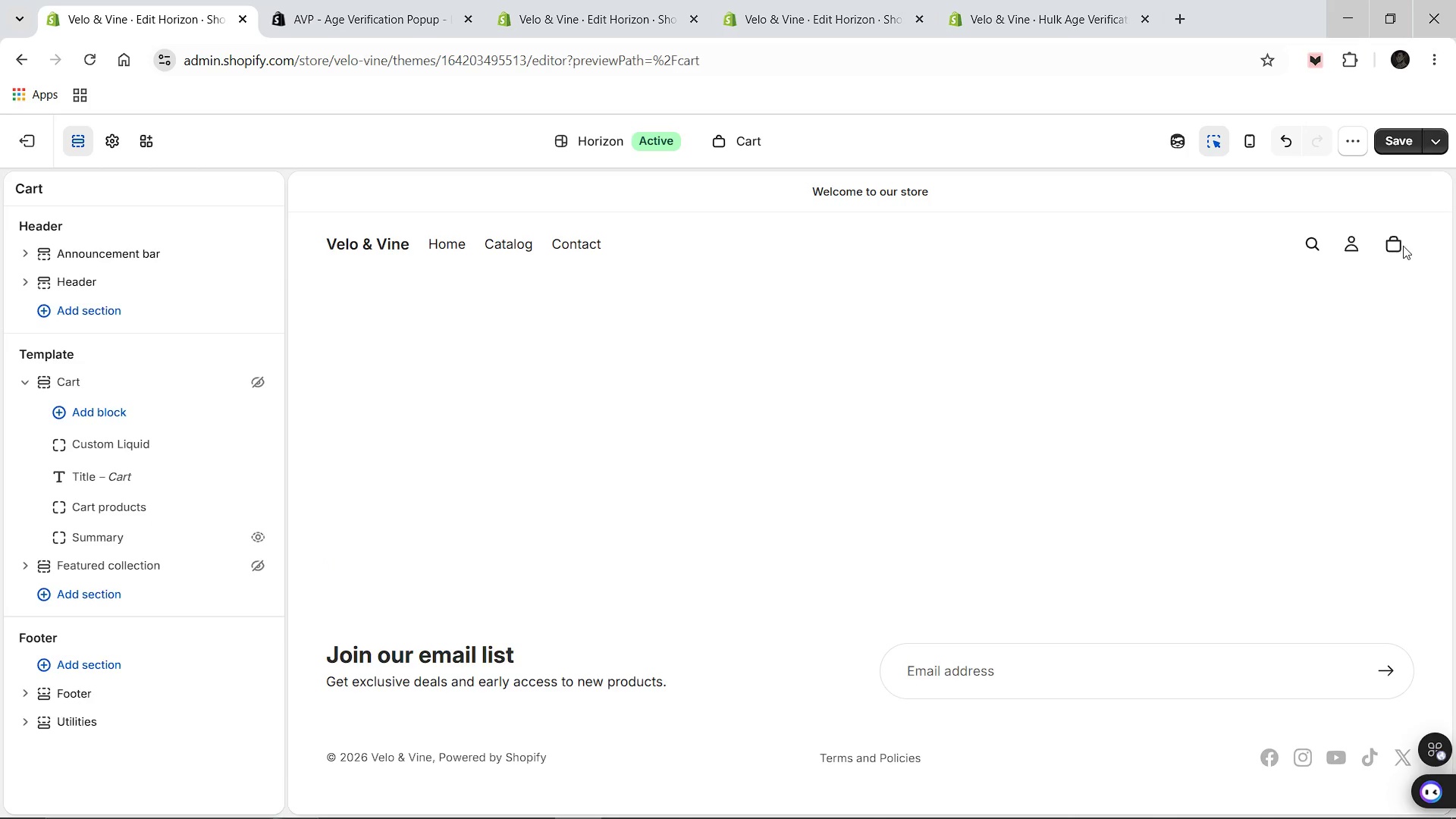 
left_click([1401, 244])
 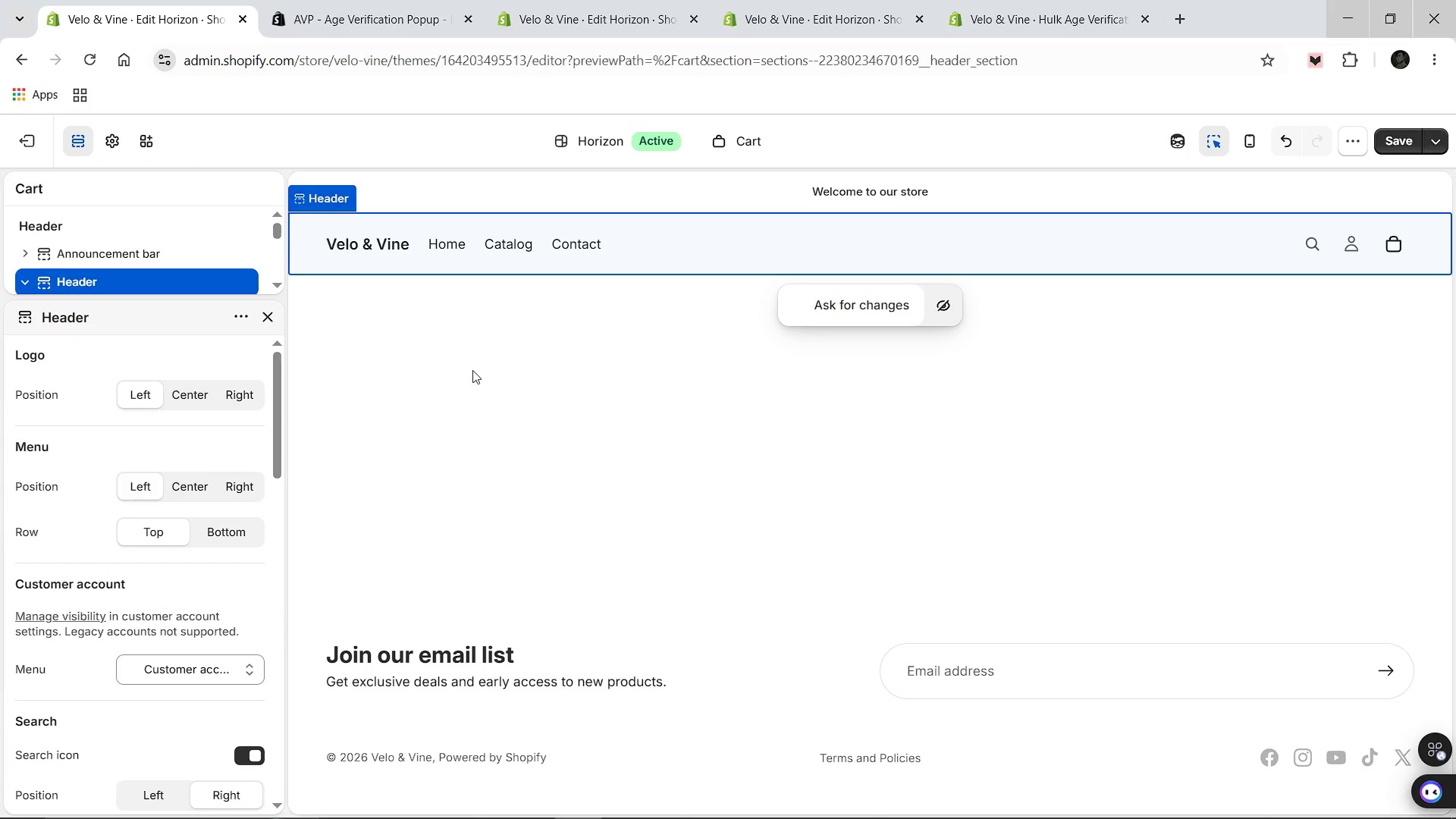 
left_click([741, 147])
 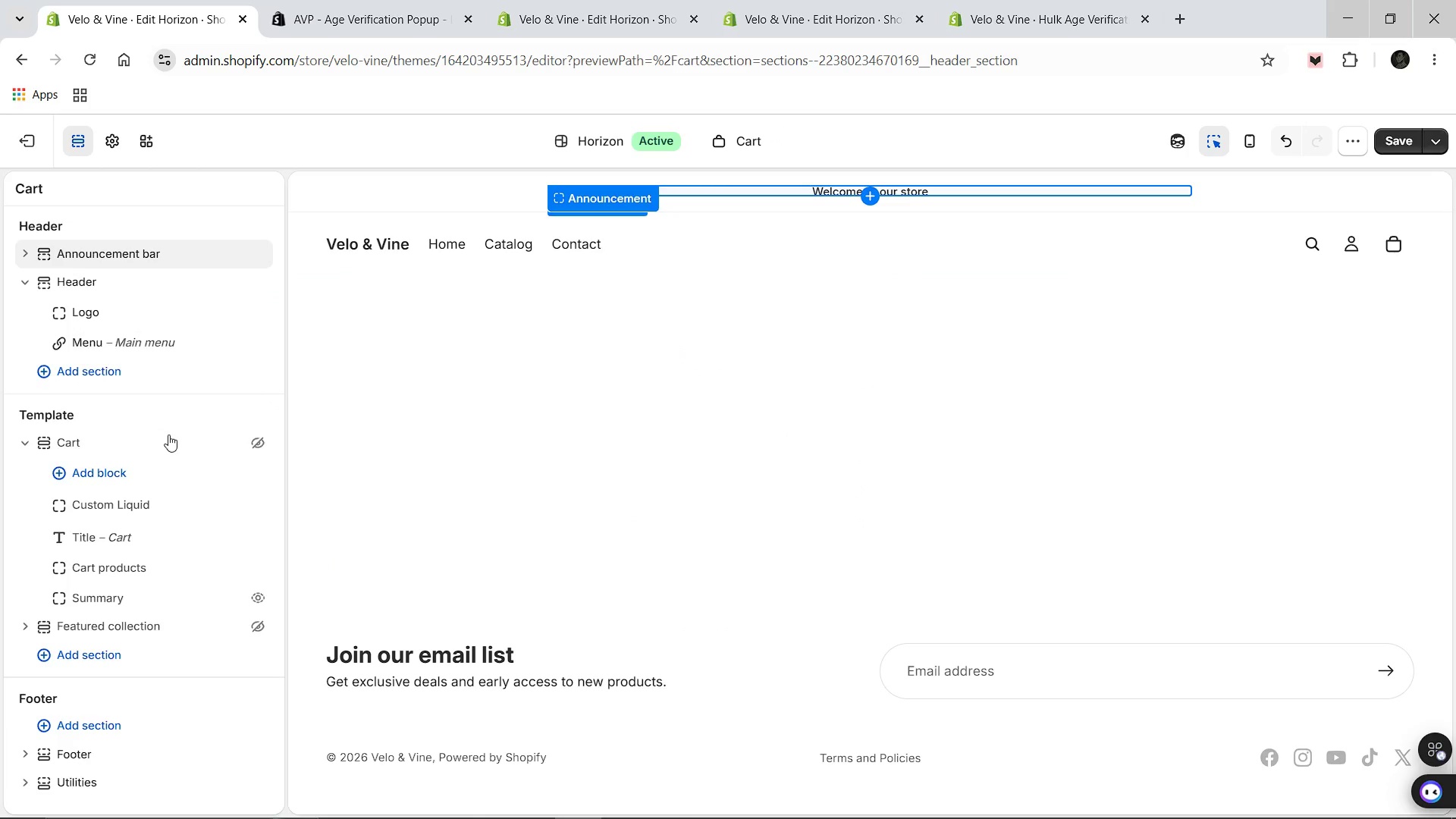 
wait(8.64)
 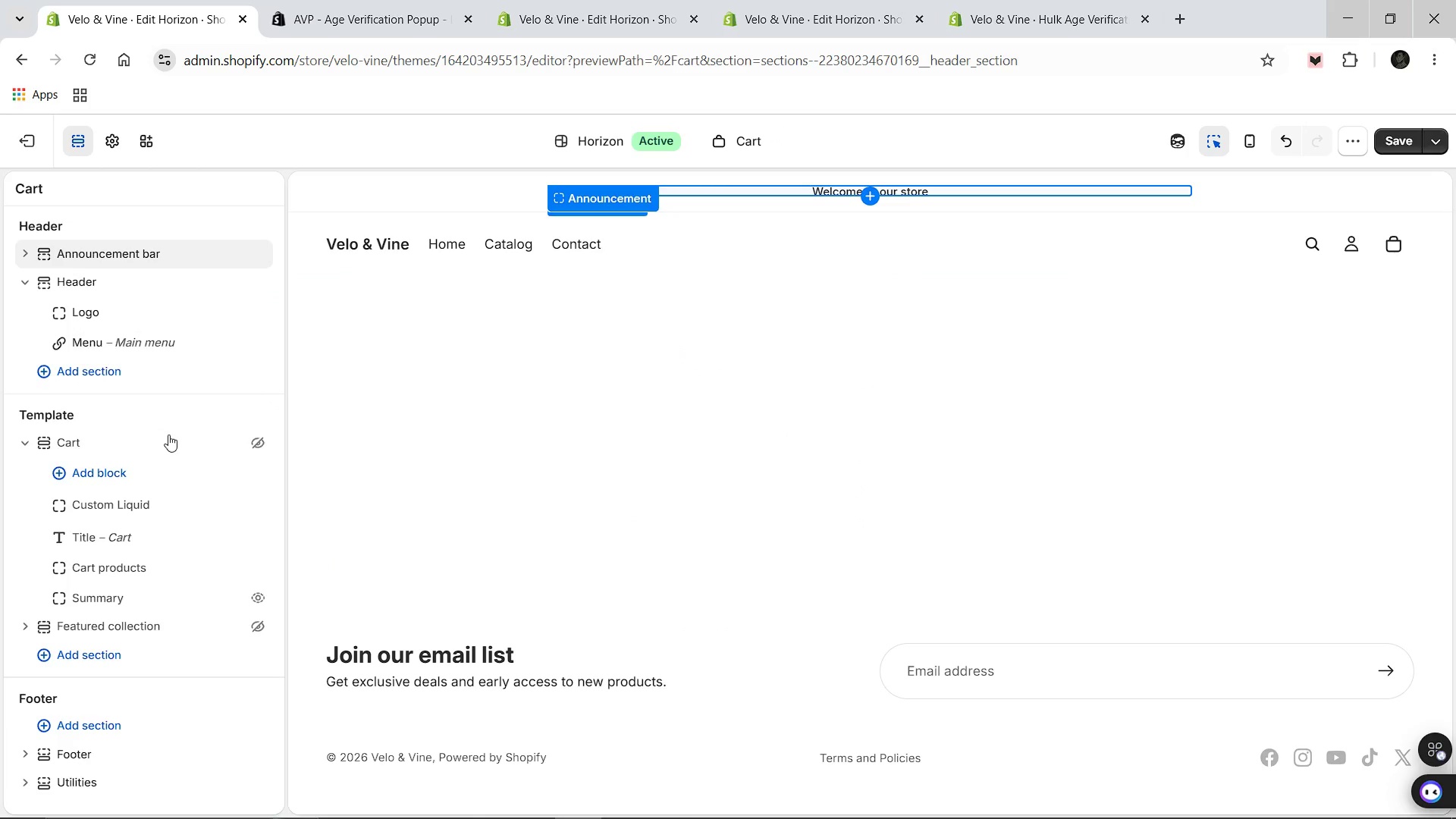 
left_click([669, 388])
 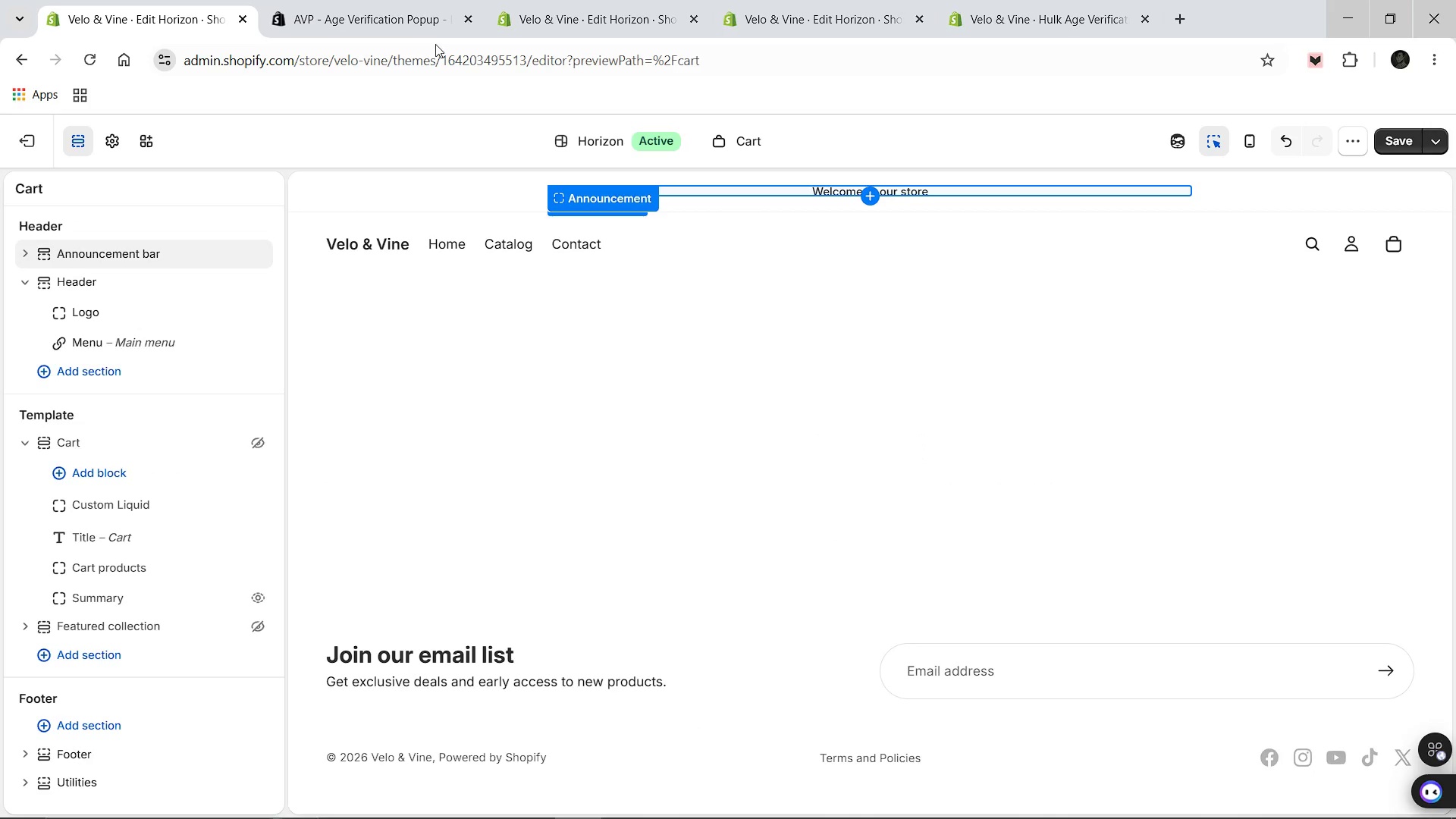 
left_click([541, 0])
 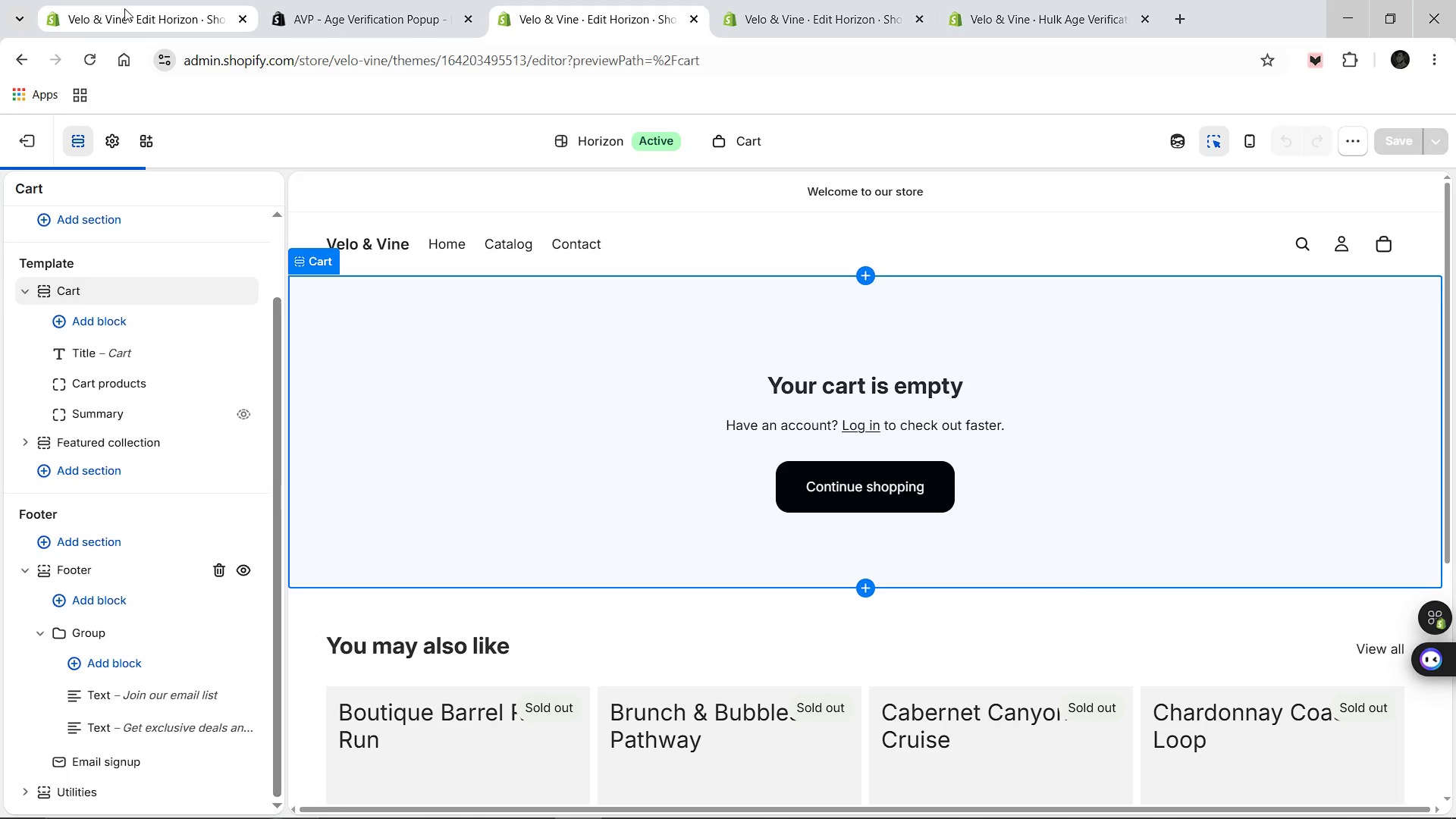 
left_click([124, 8])
 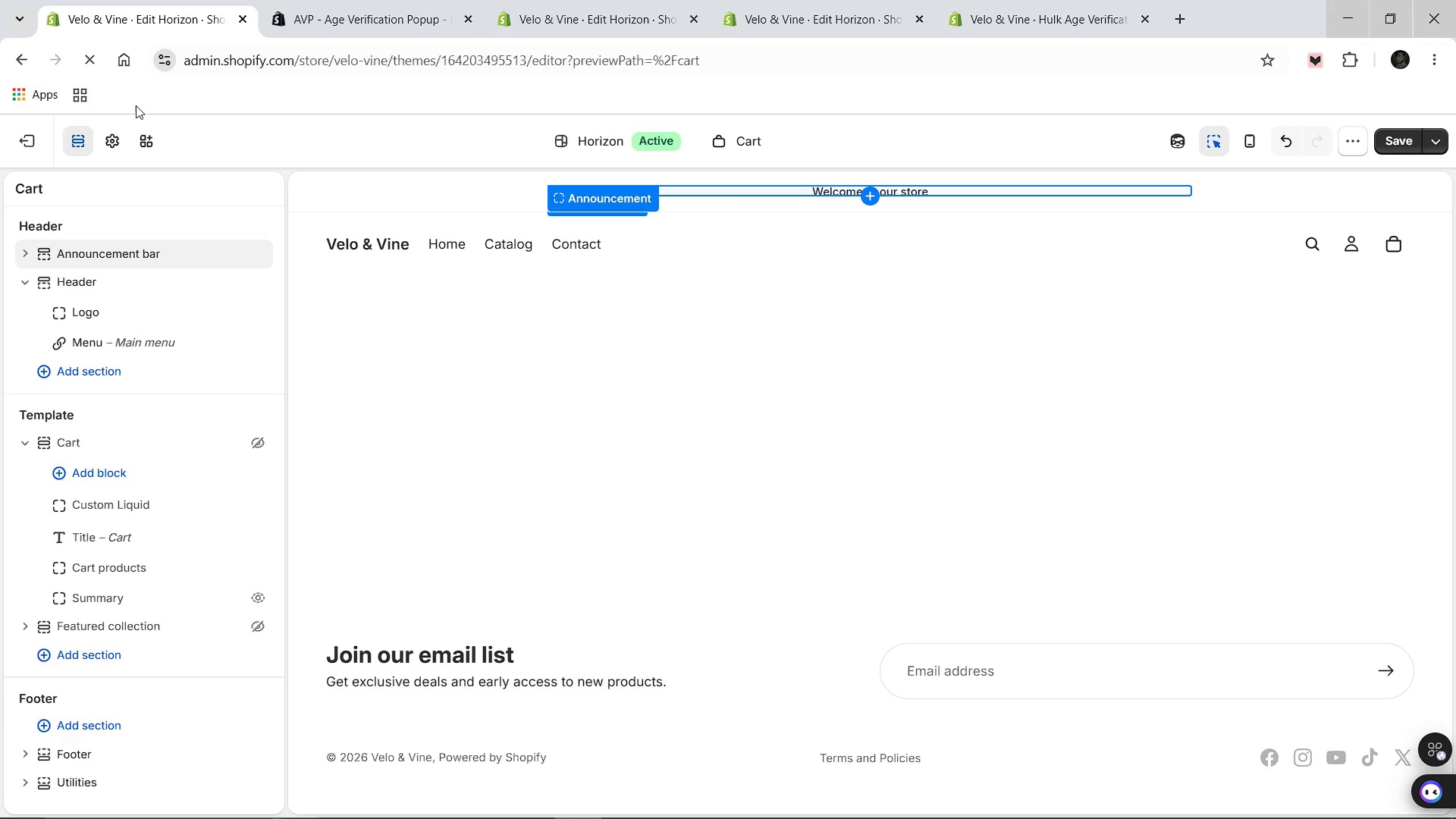 
left_click([33, 132])
 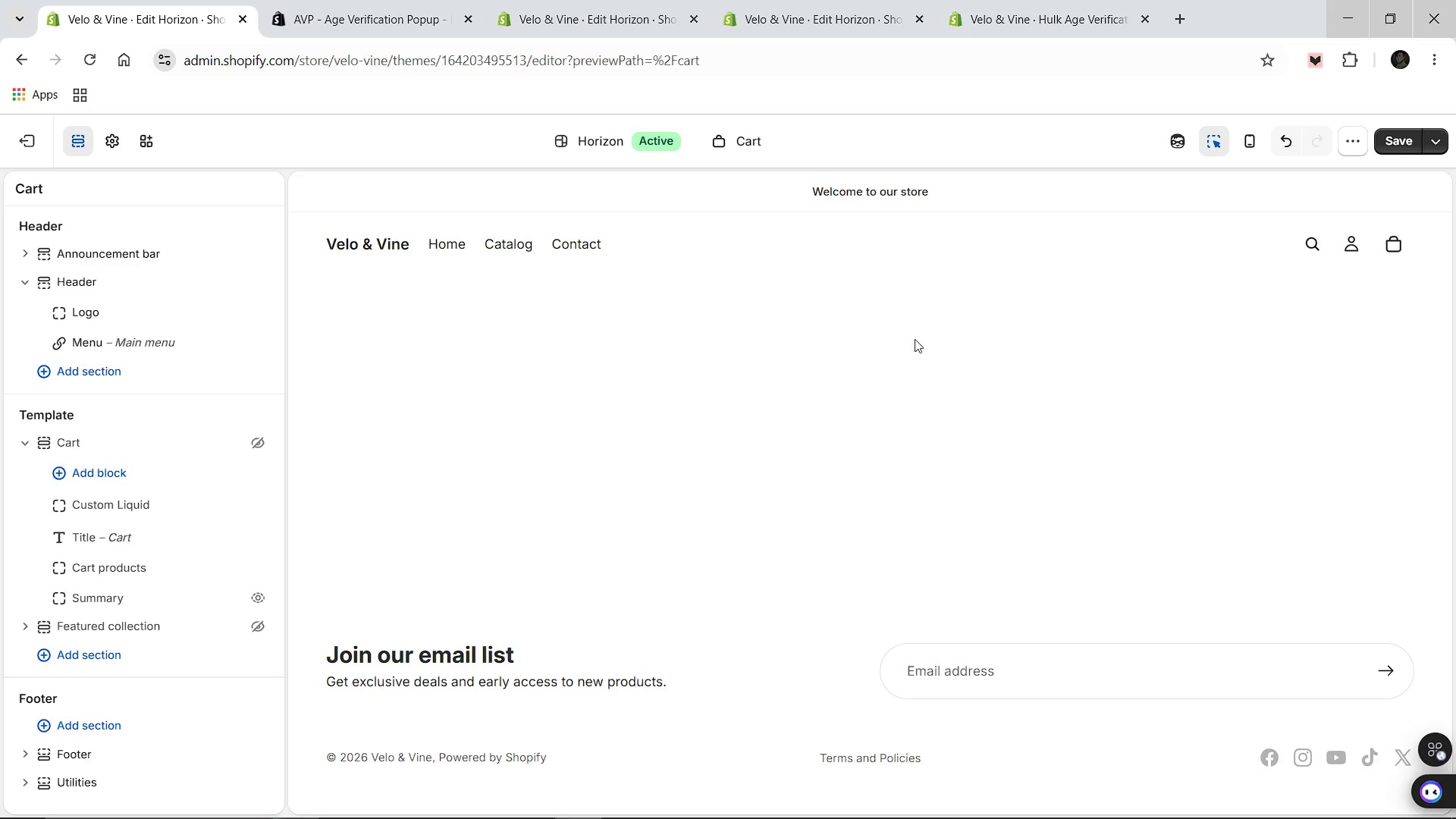 
left_click([375, 0])
 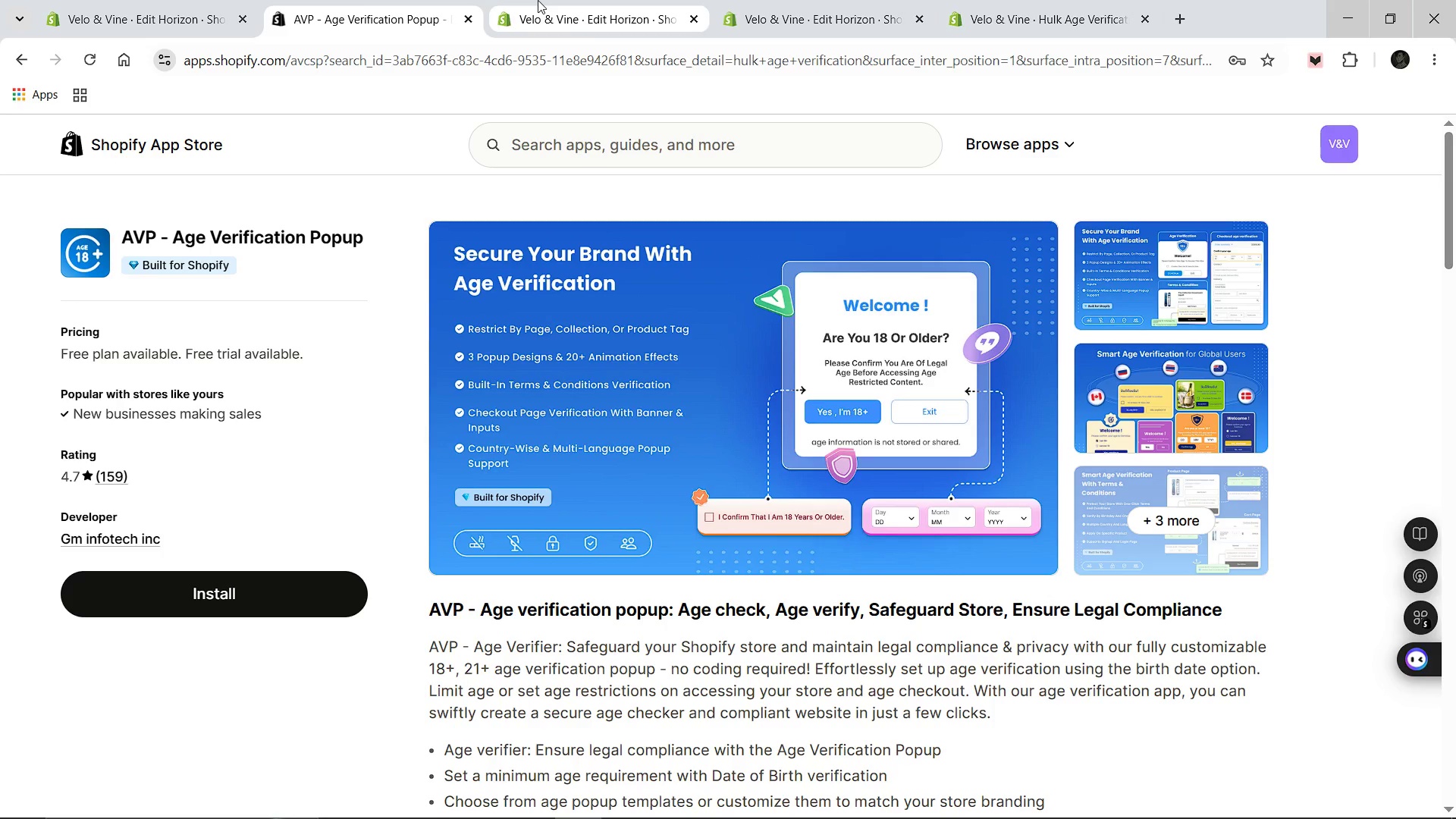 
left_click([538, 0])
 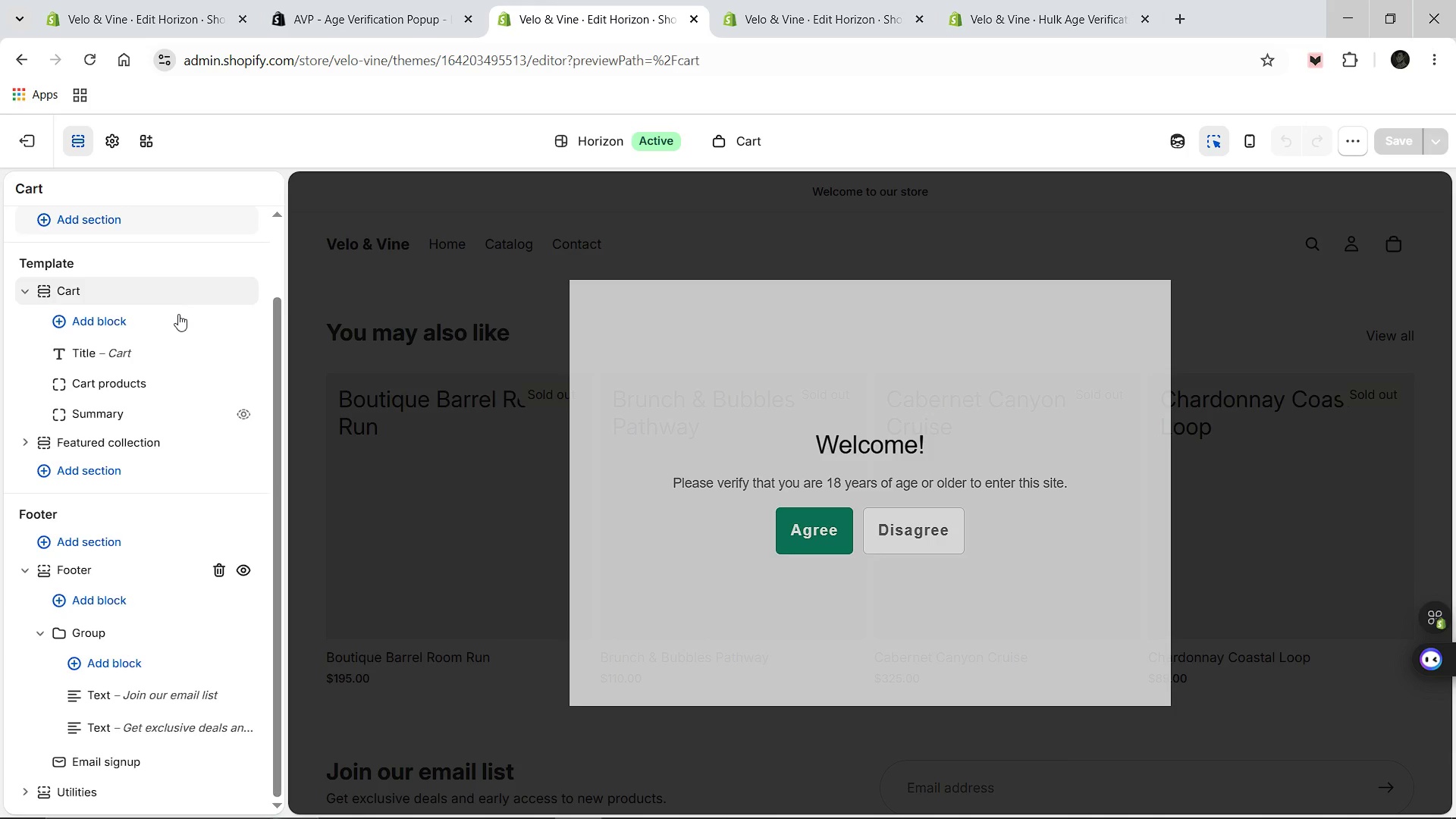 
scroll: coordinate [111, 406], scroll_direction: up, amount: 2.0
 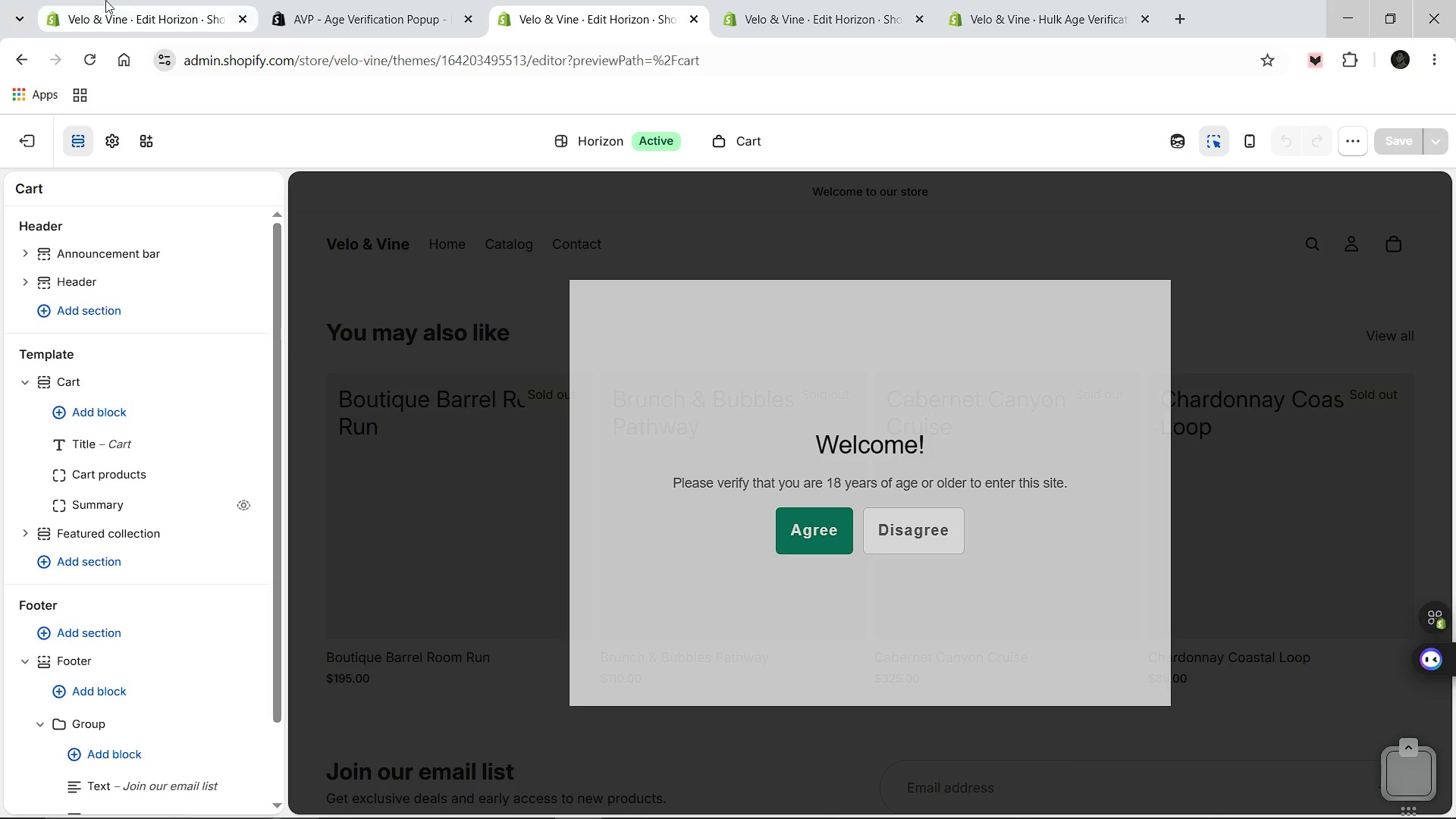 
left_click([105, 0])
 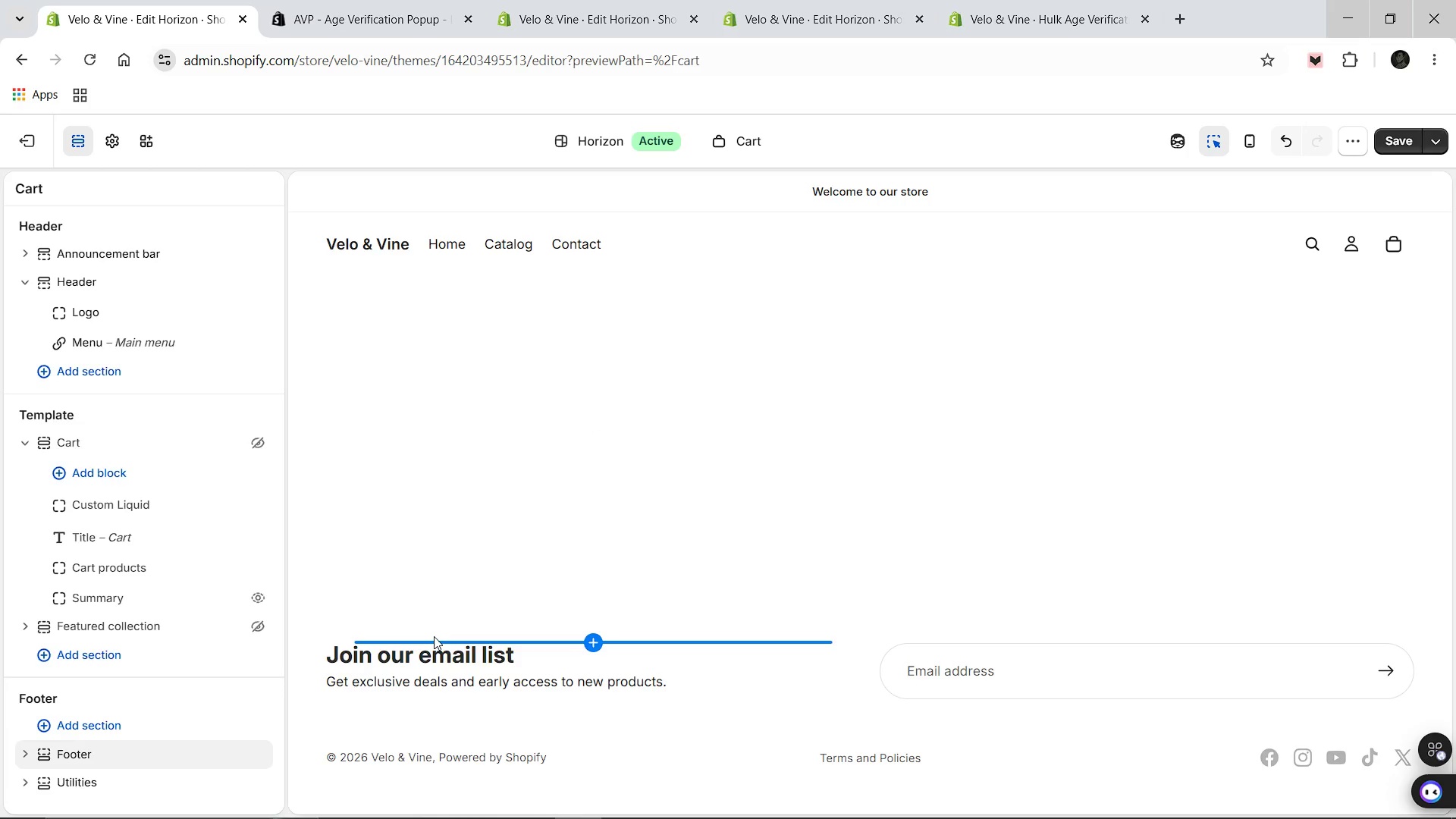 
left_click([260, 627])
 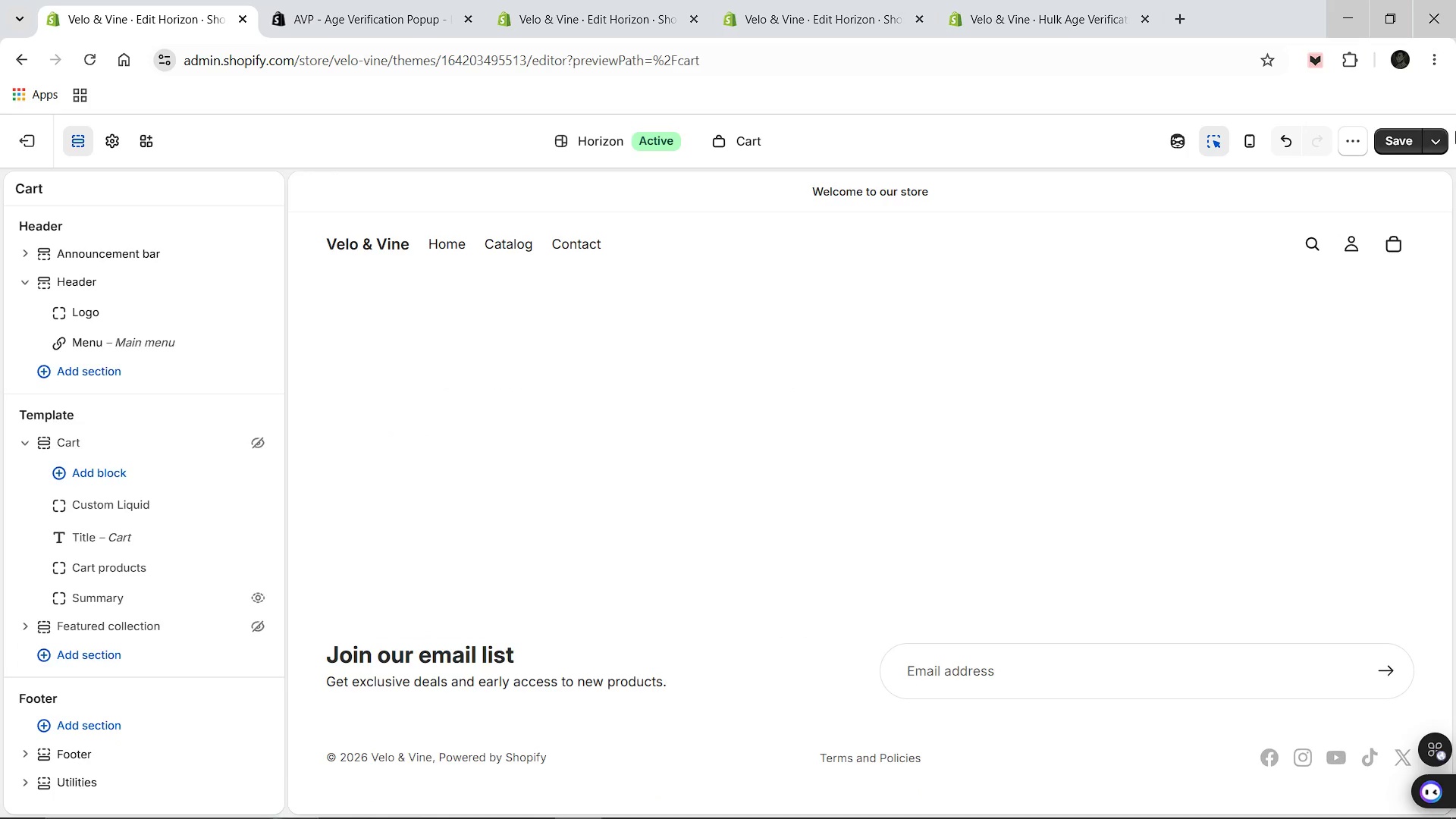 
left_click([1407, 140])
 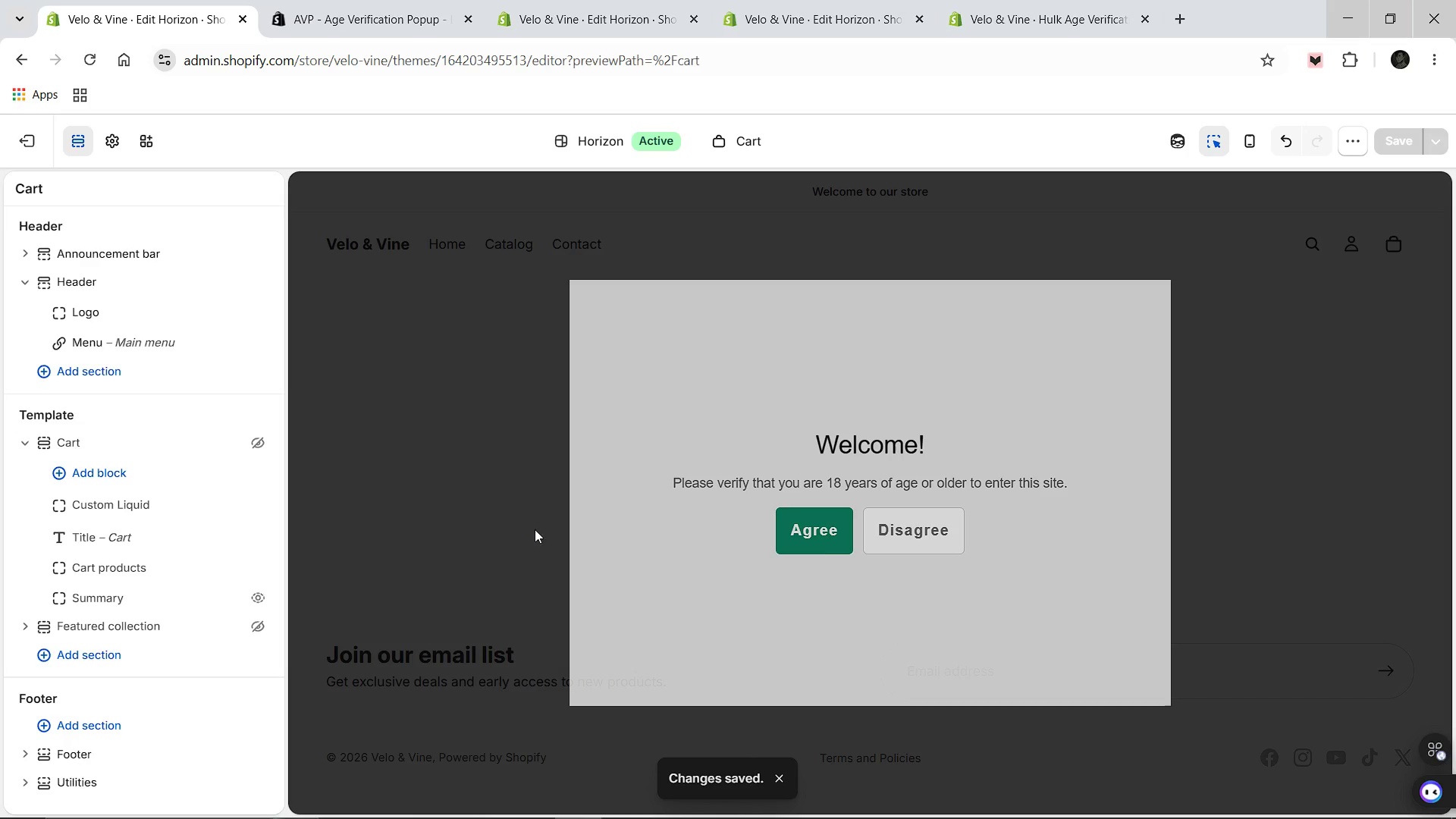 
wait(10.31)
 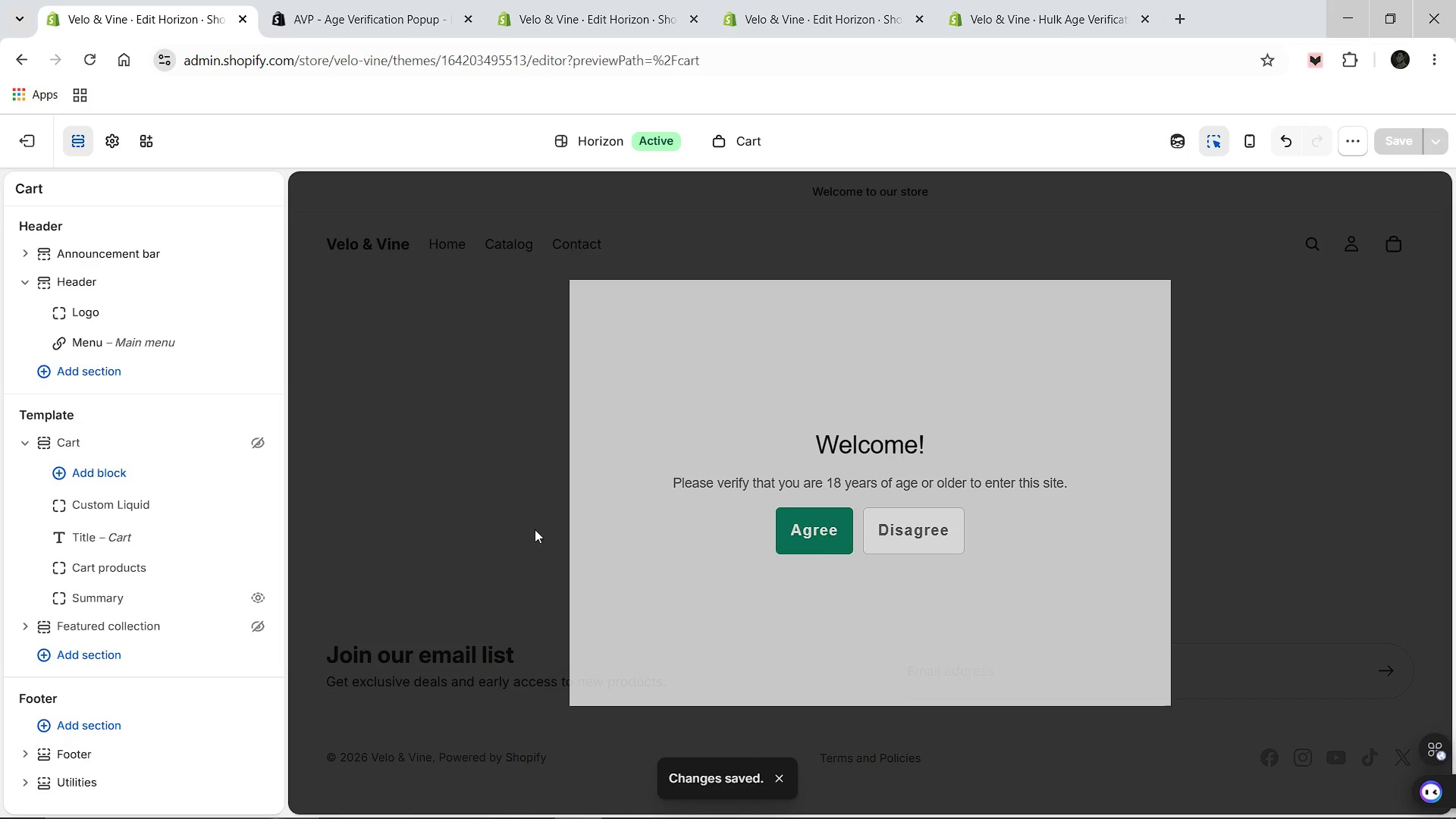 
left_click([251, 436])
 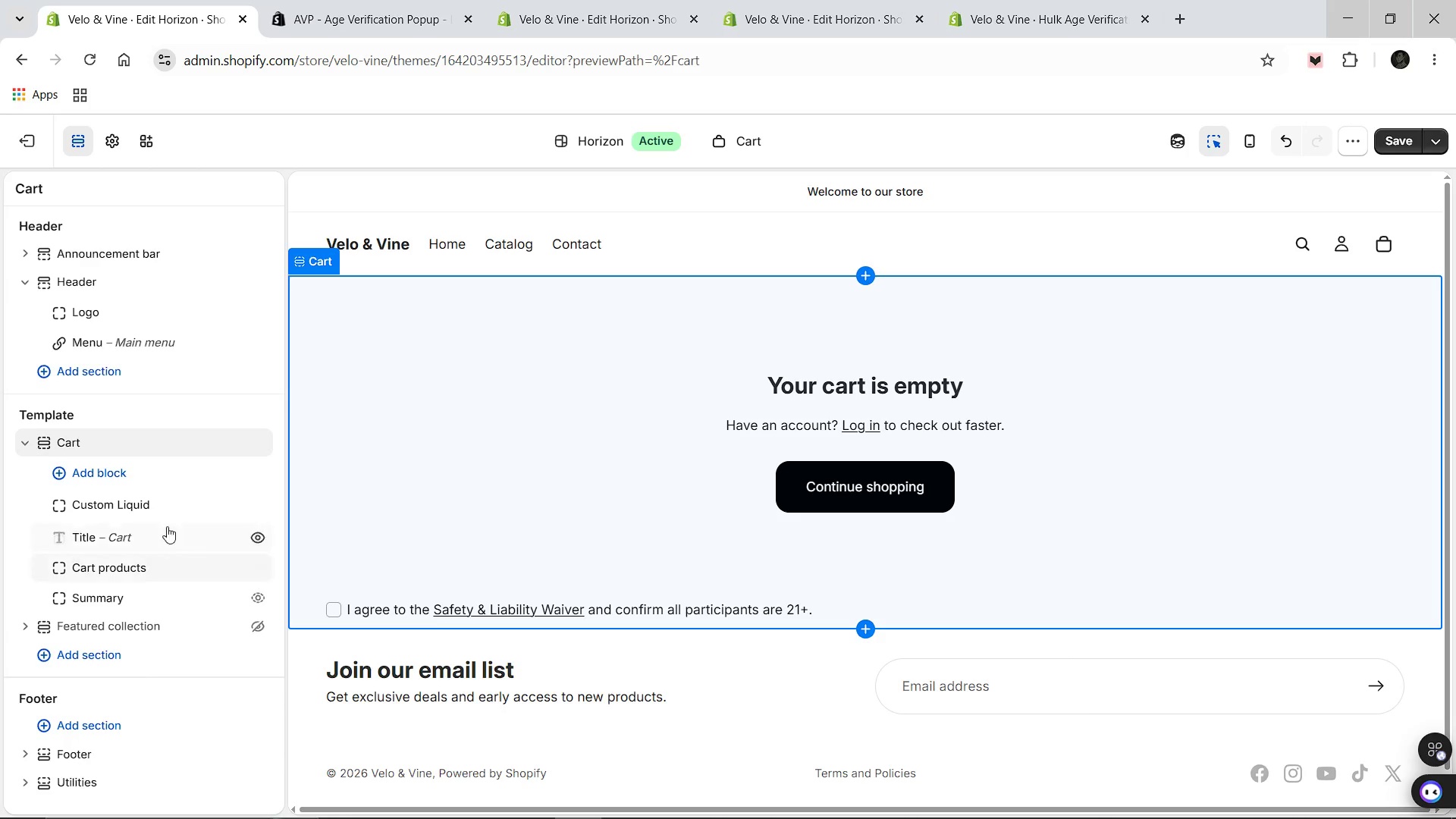 
wait(9.49)
 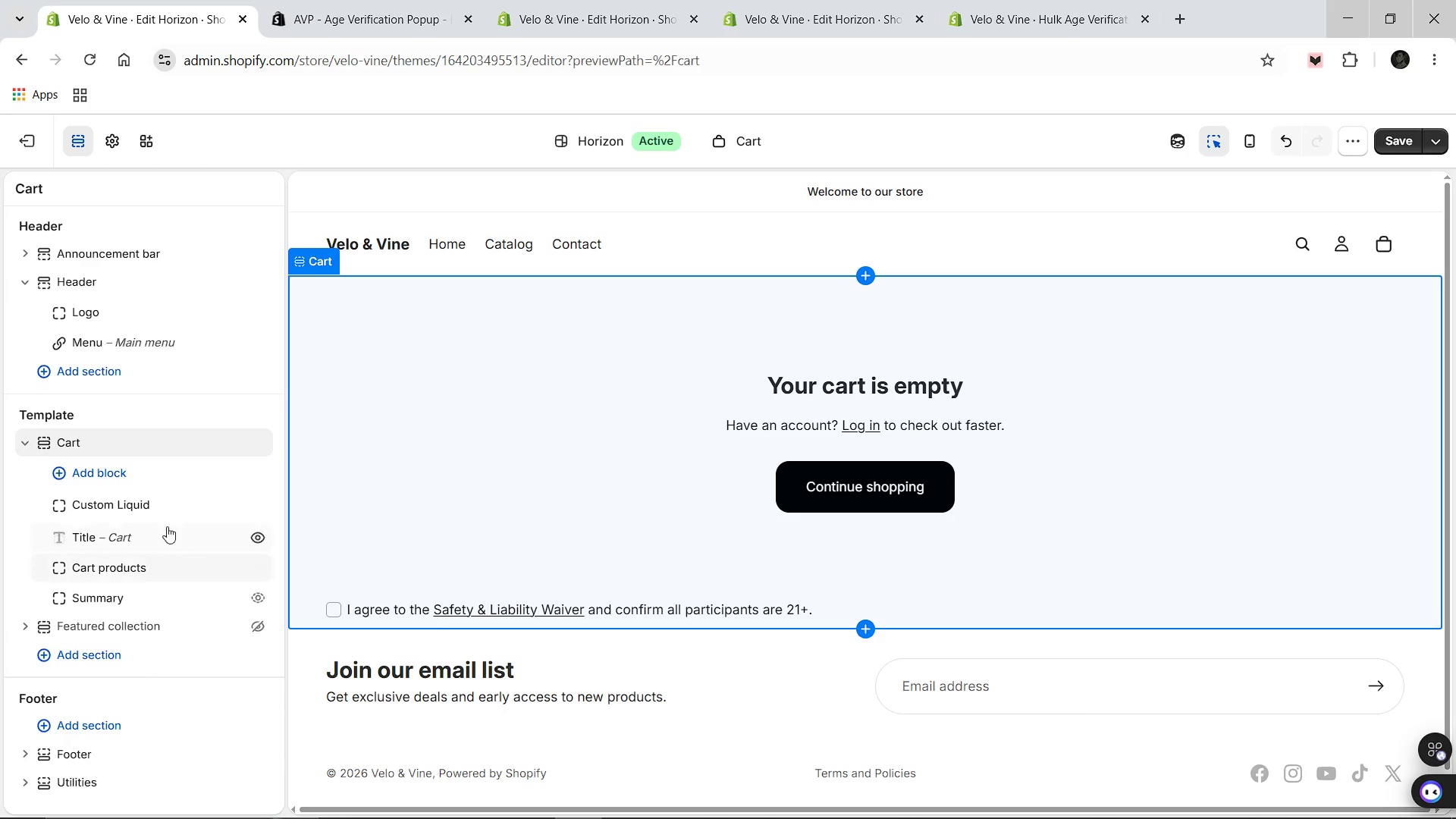 
left_click([1401, 135])
 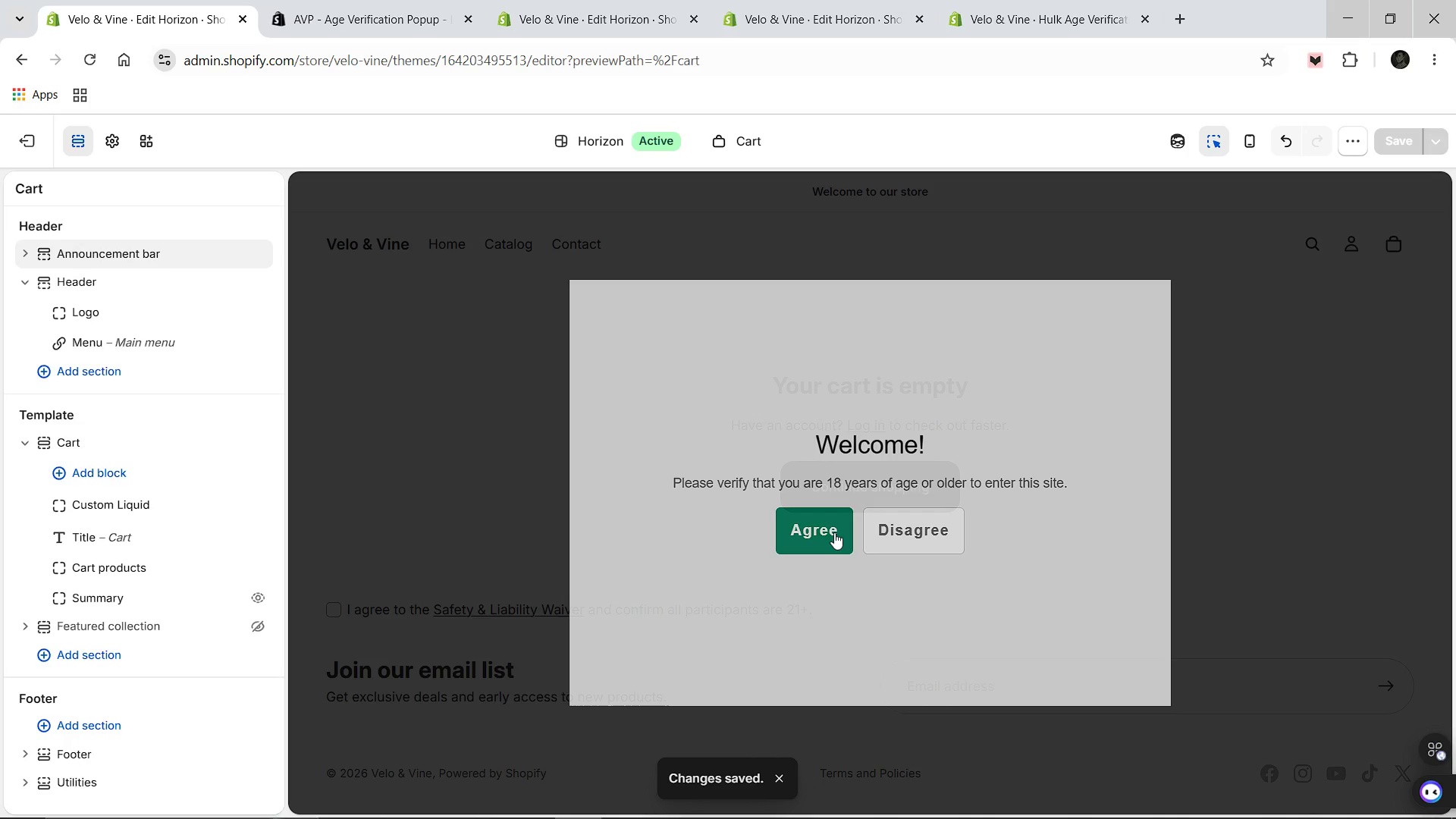 
wait(7.86)
 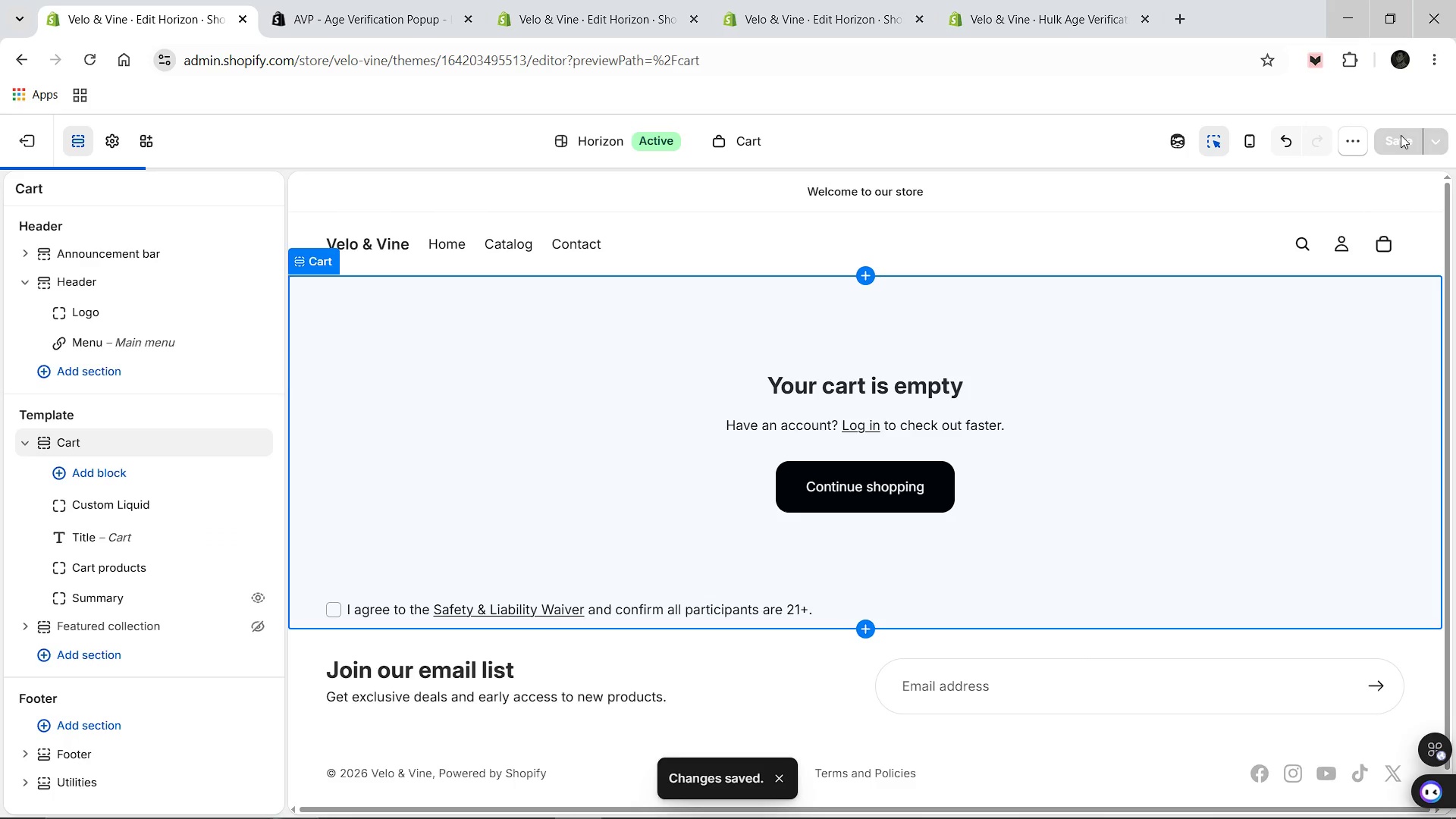 
left_click([20, 143])
 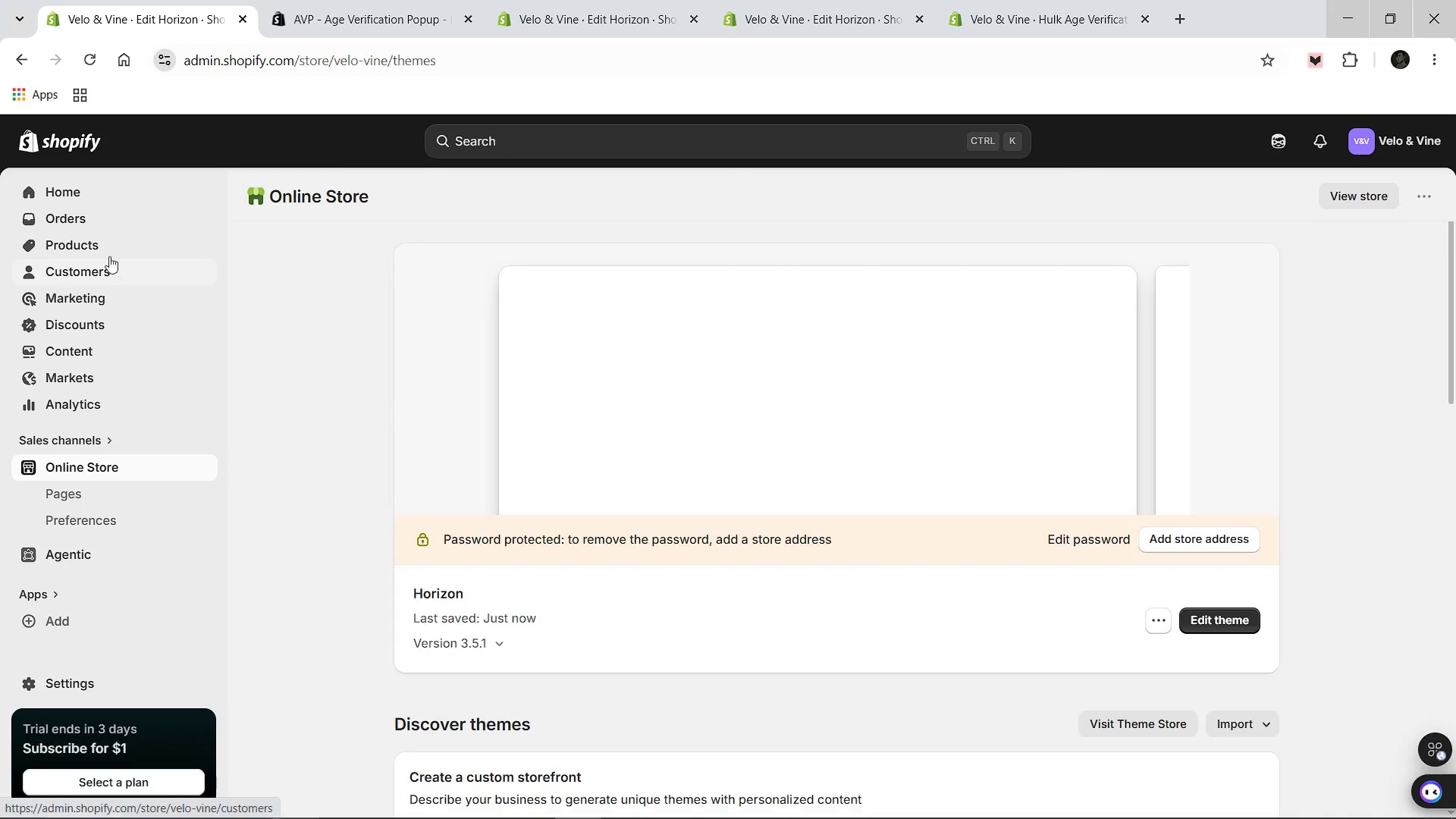 
left_click([104, 248])
 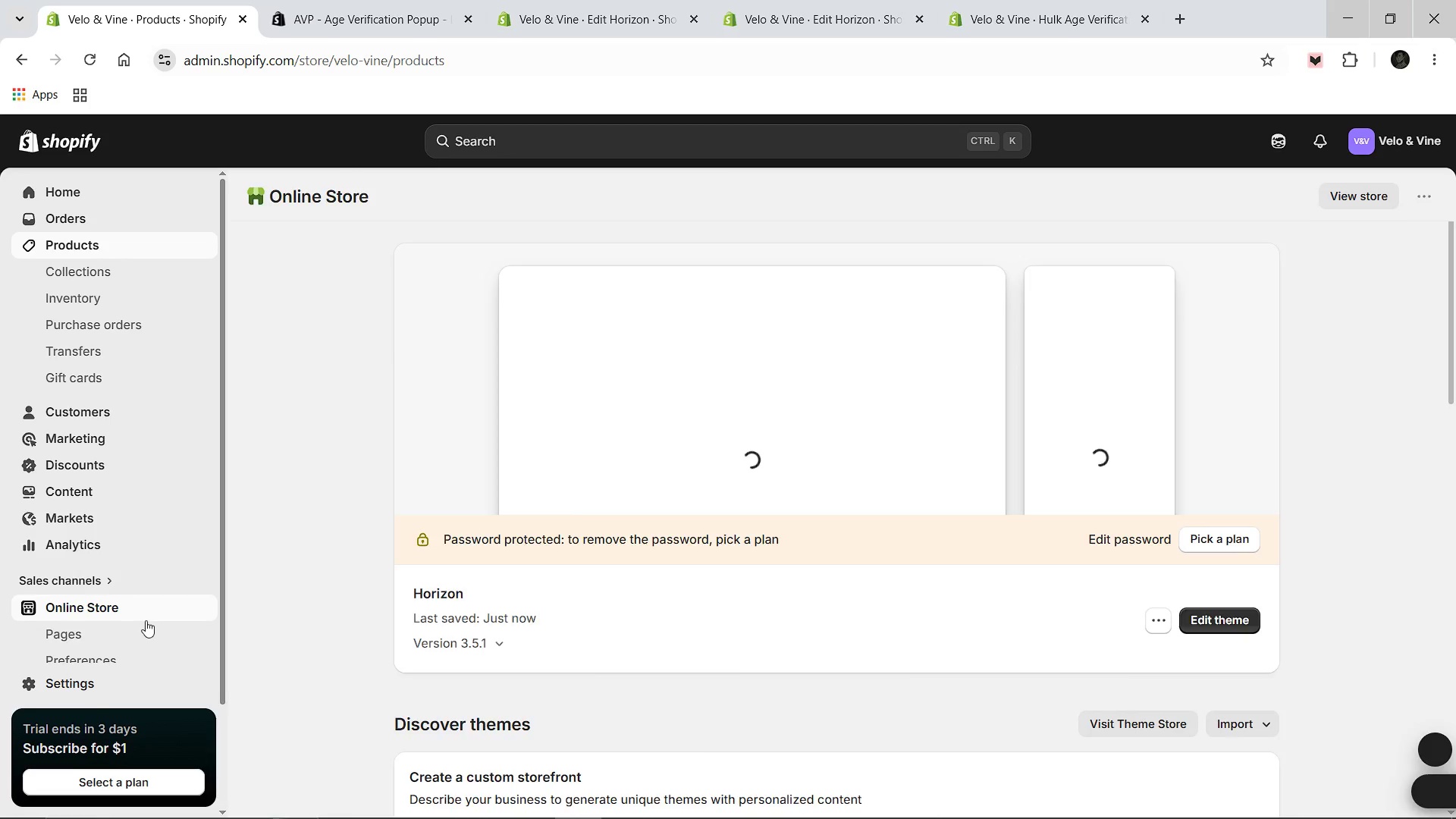 
left_click([202, 604])
 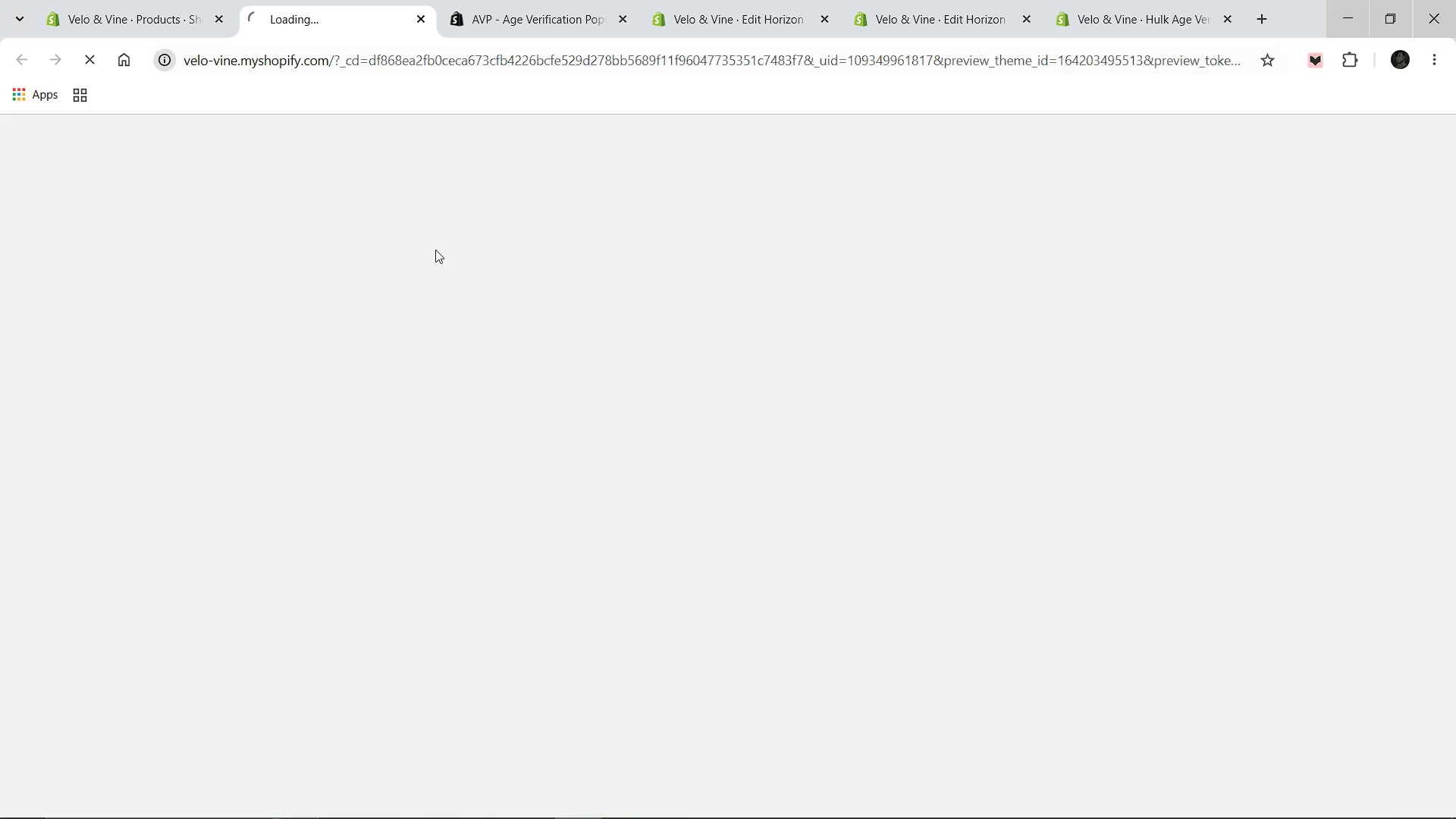 
wait(8.81)
 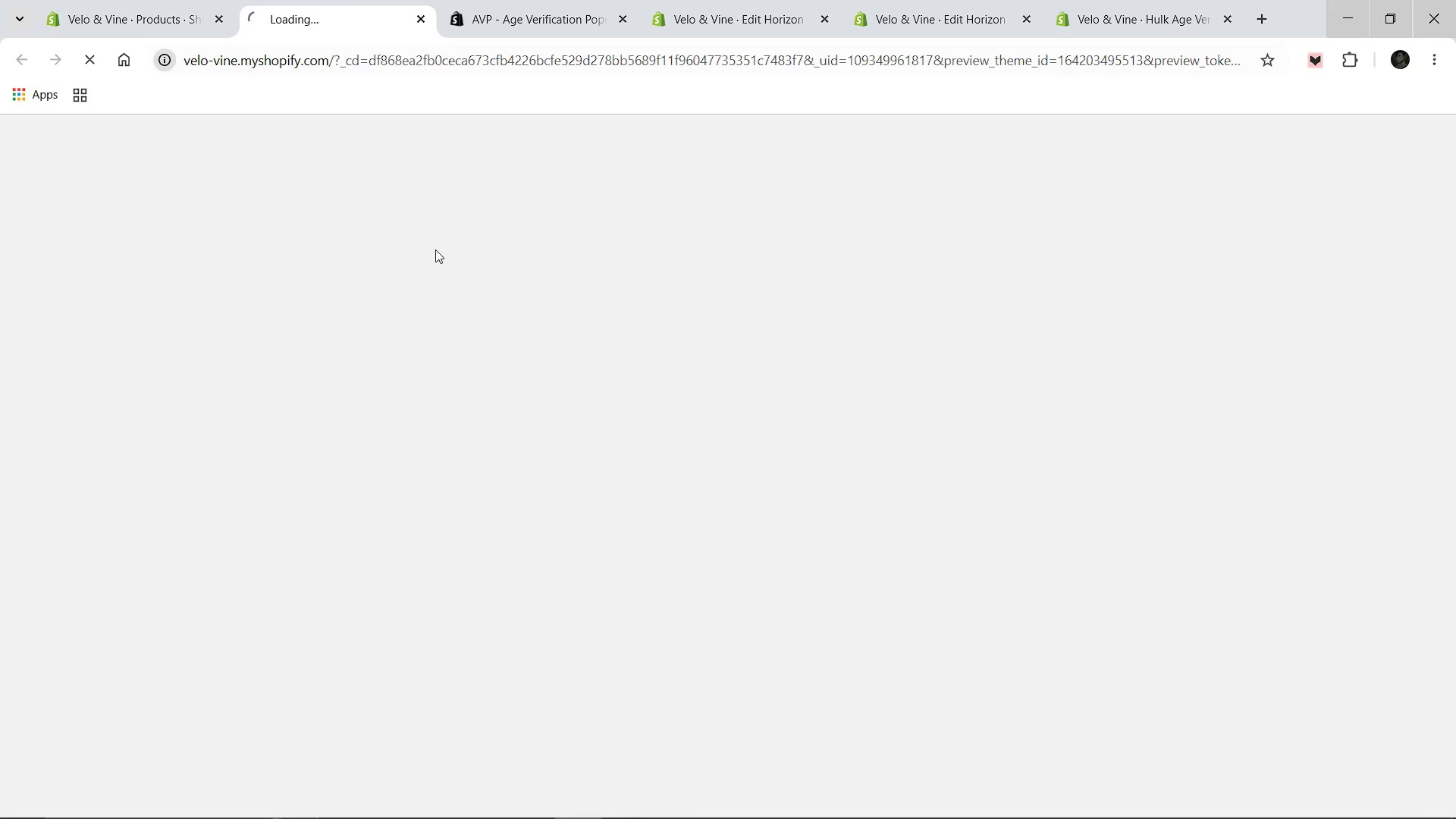 
scroll: coordinate [553, 447], scroll_direction: down, amount: 4.0
 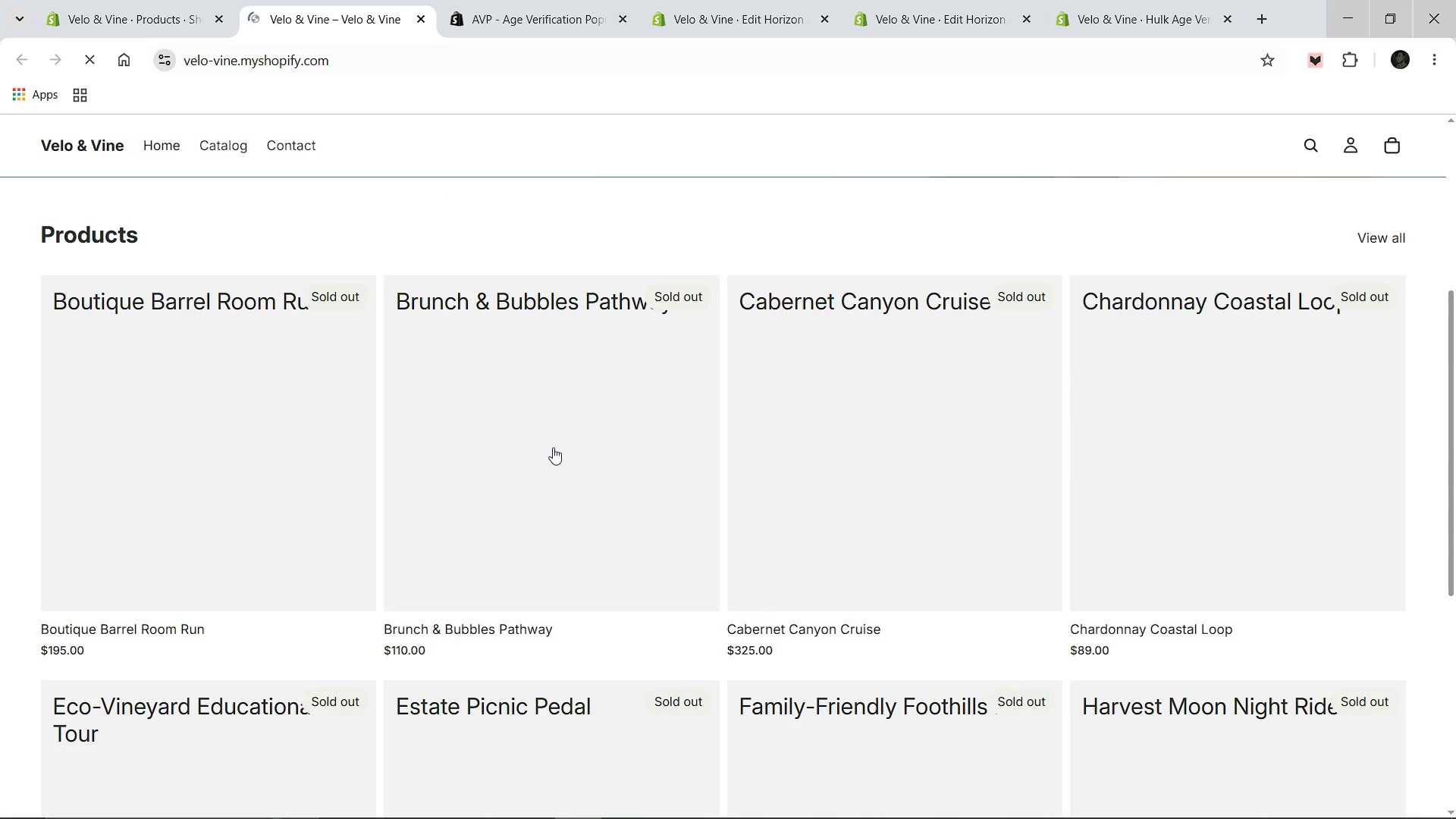 
left_click([553, 447])
 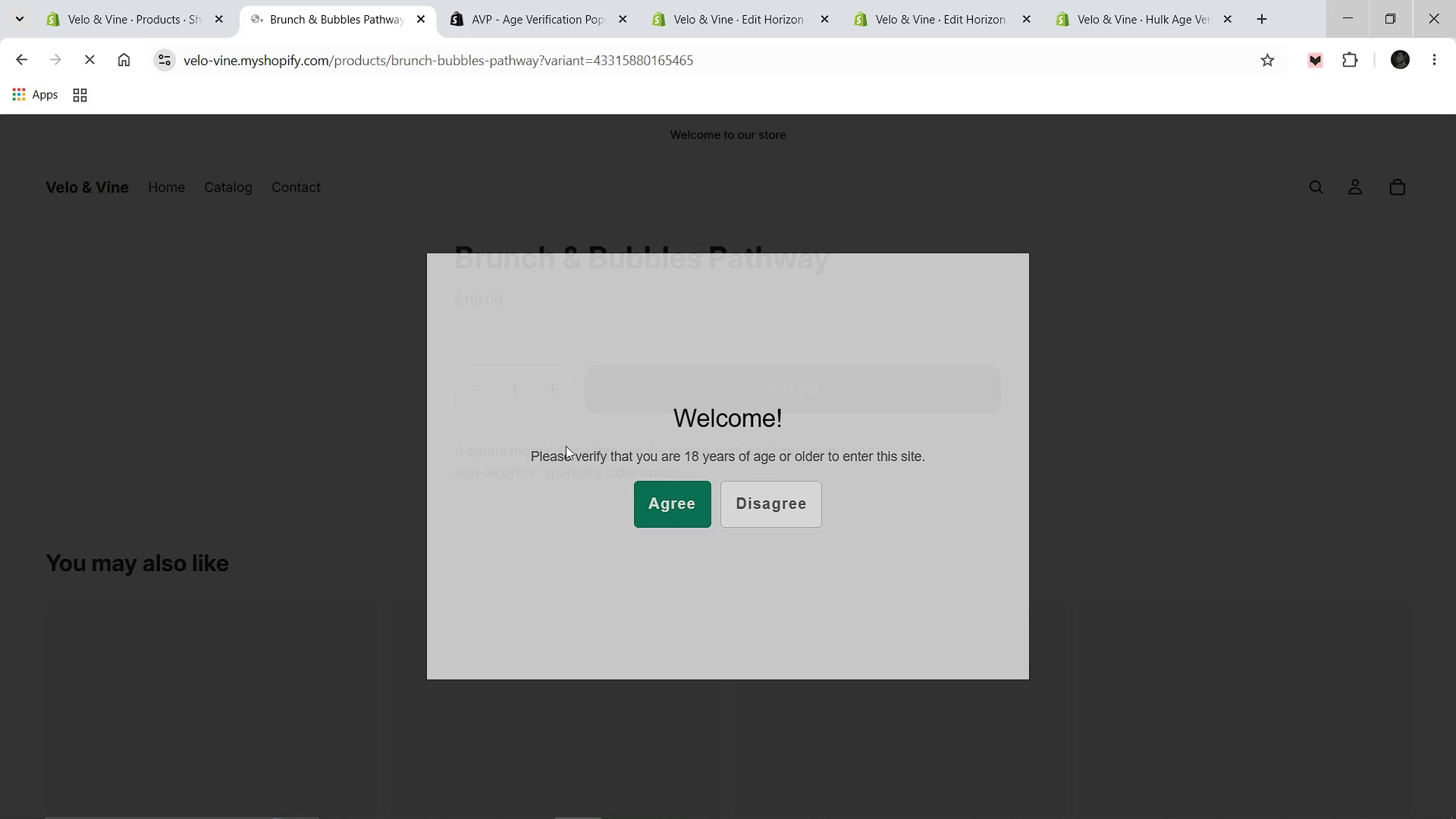 
left_click([698, 510])
 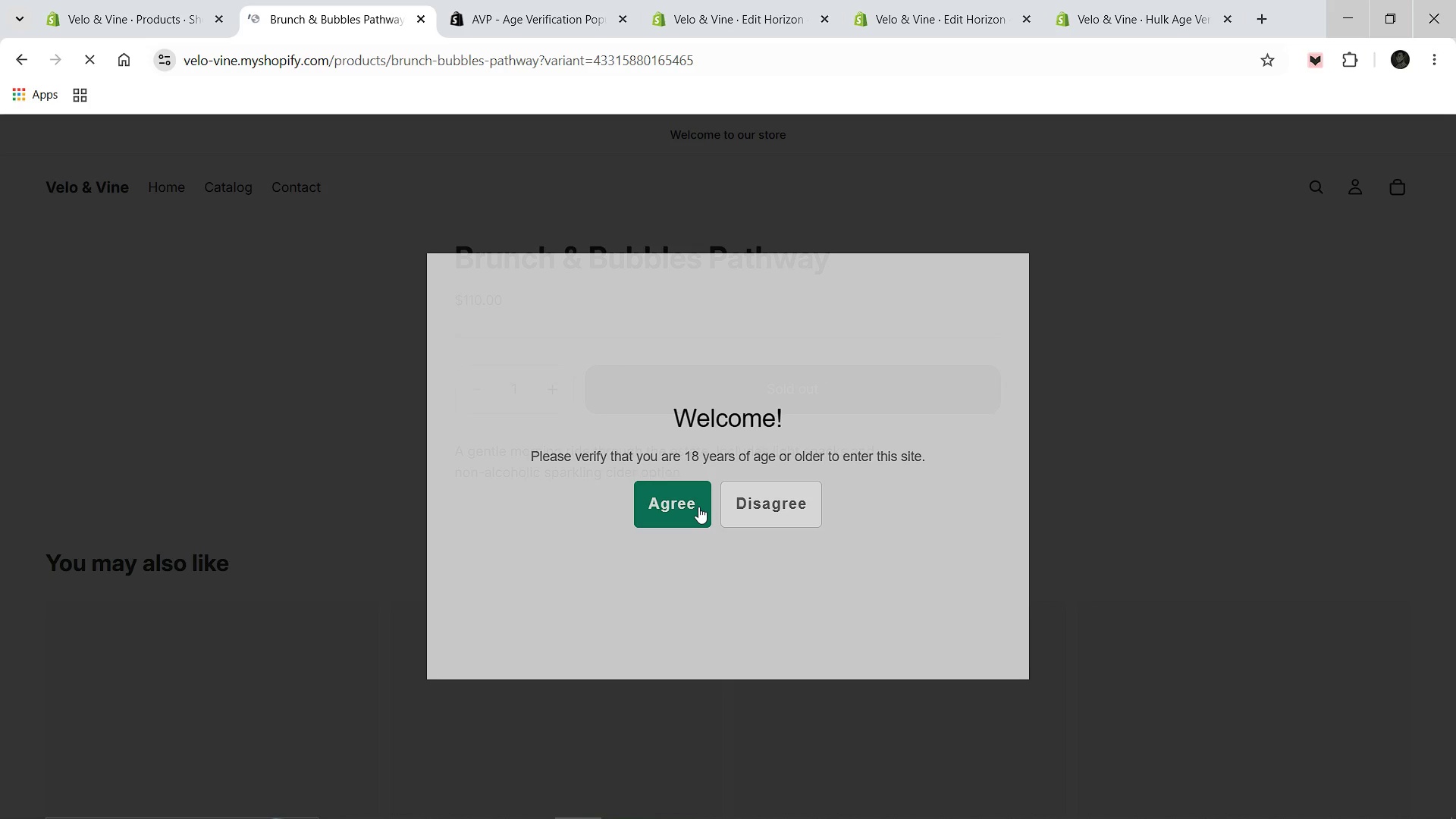 
left_click([683, 515])
 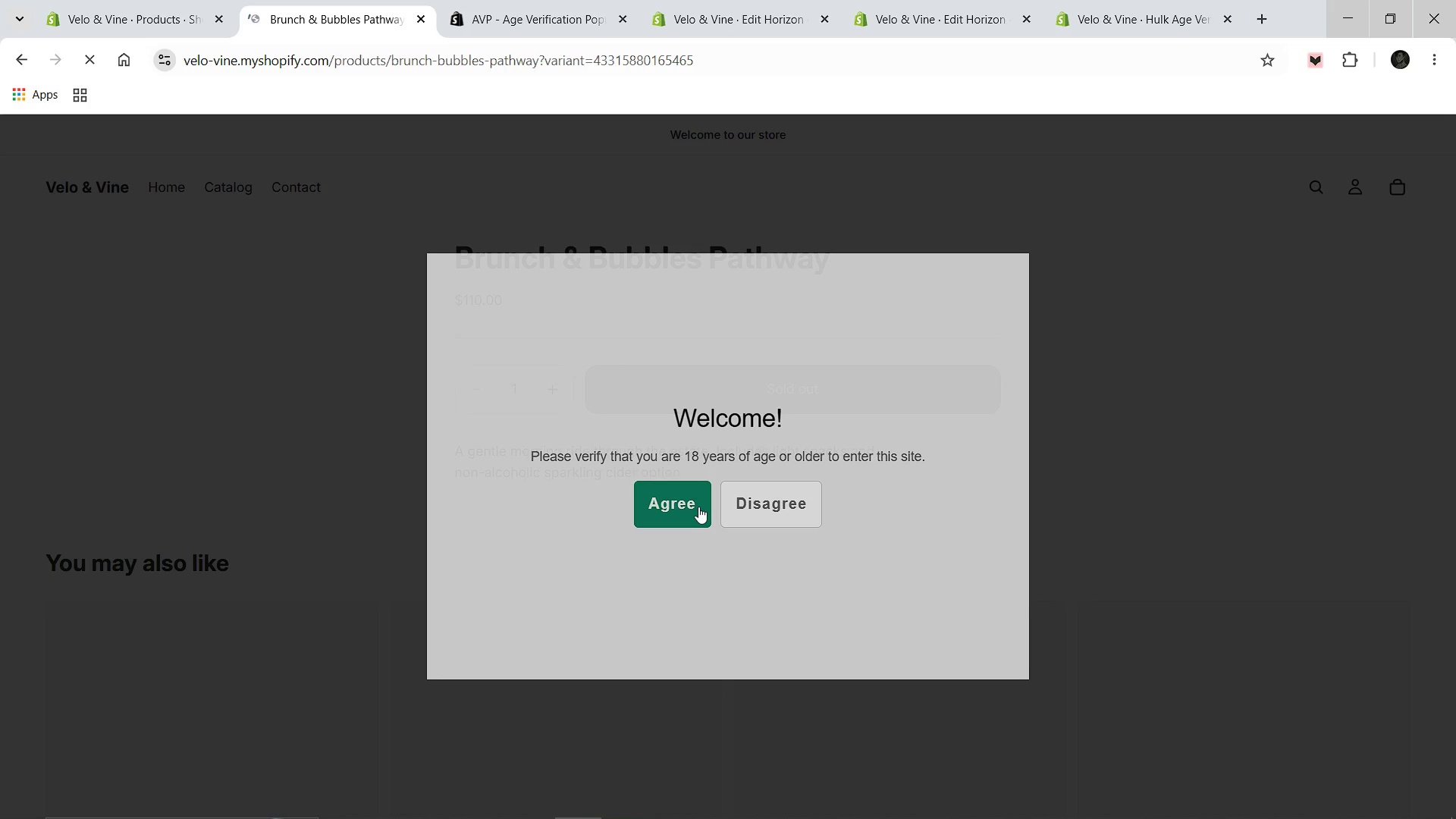 
left_click([682, 513])
 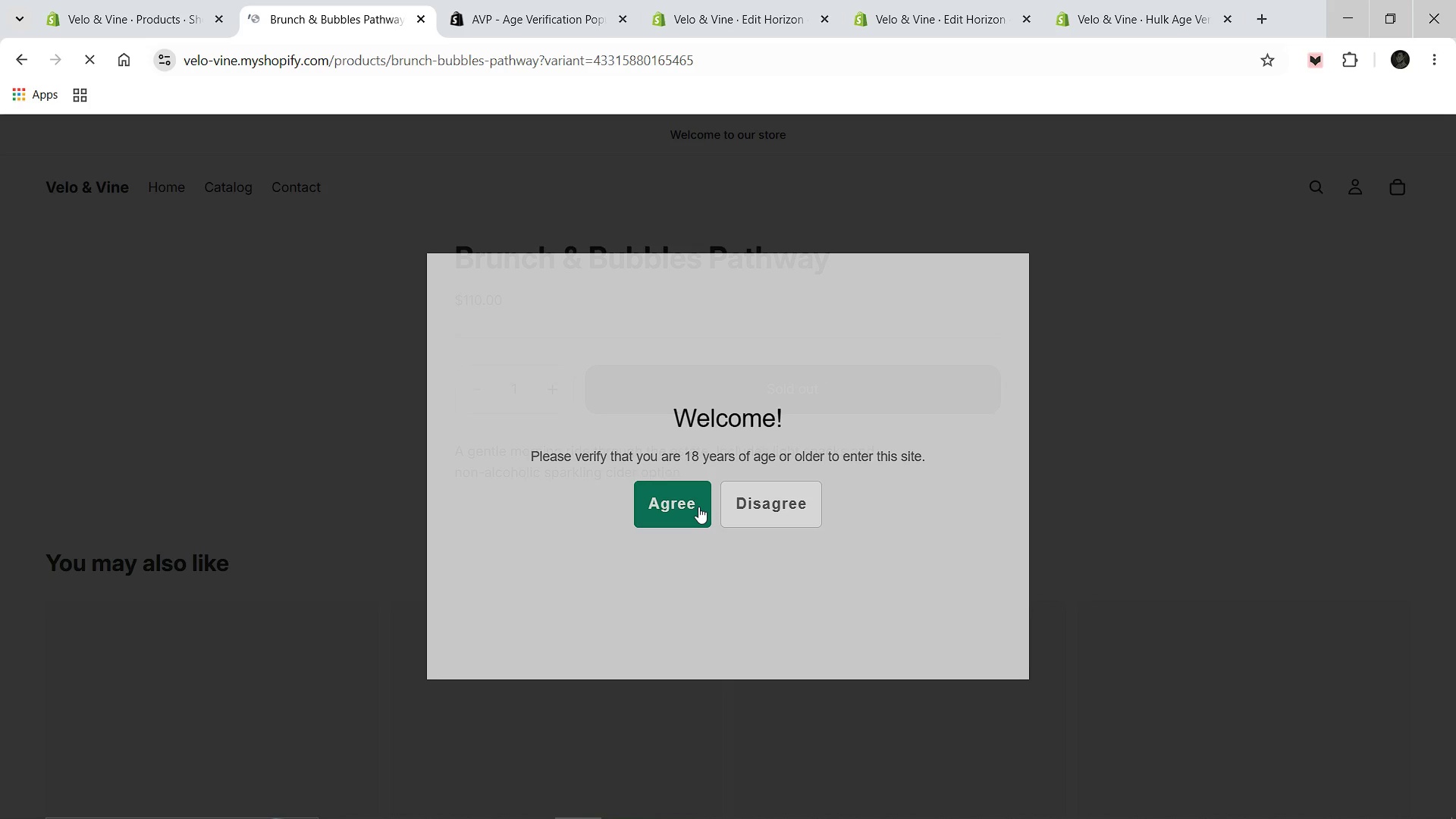 
left_click([662, 509])
 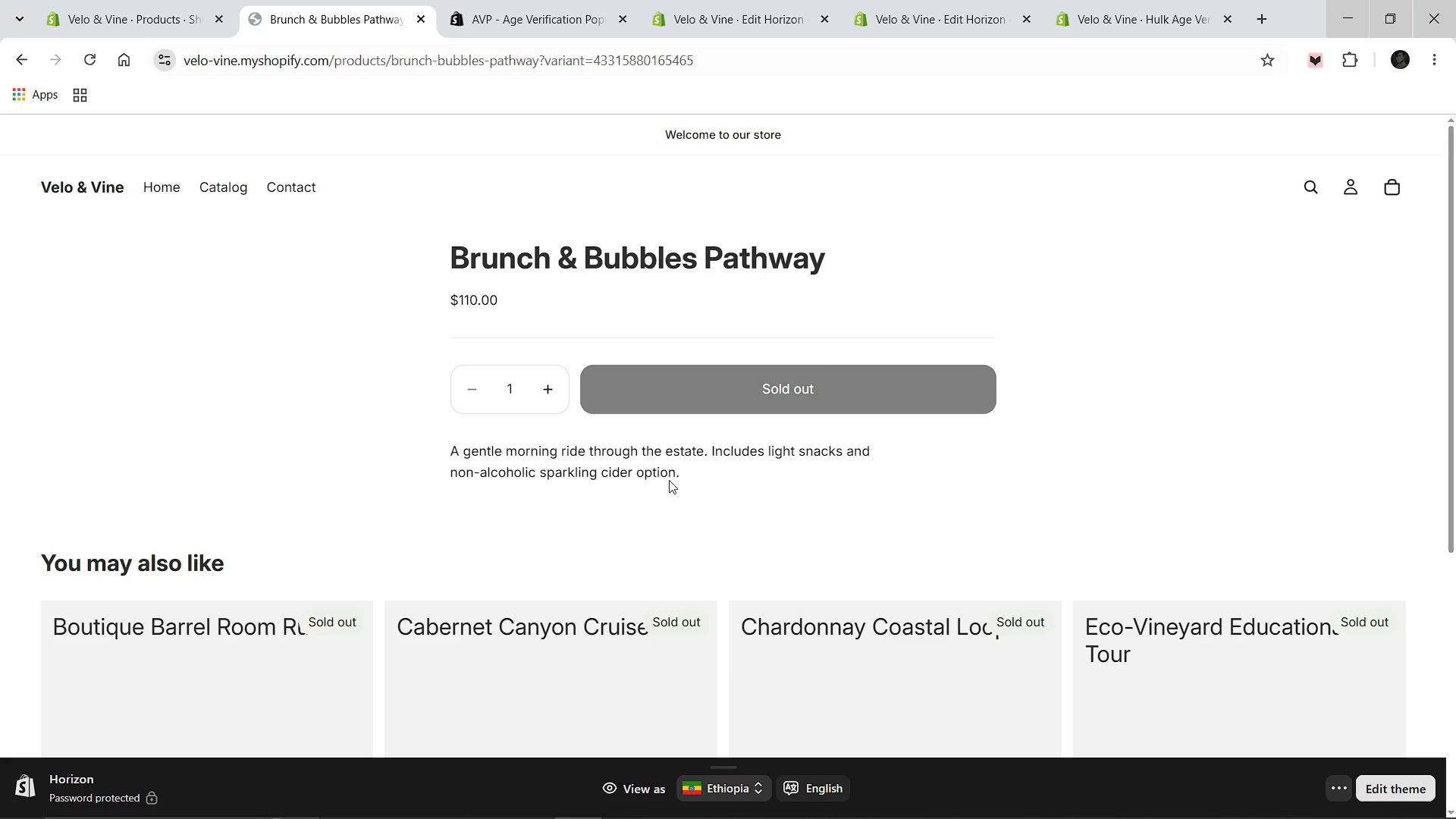 
left_click([557, 391])
 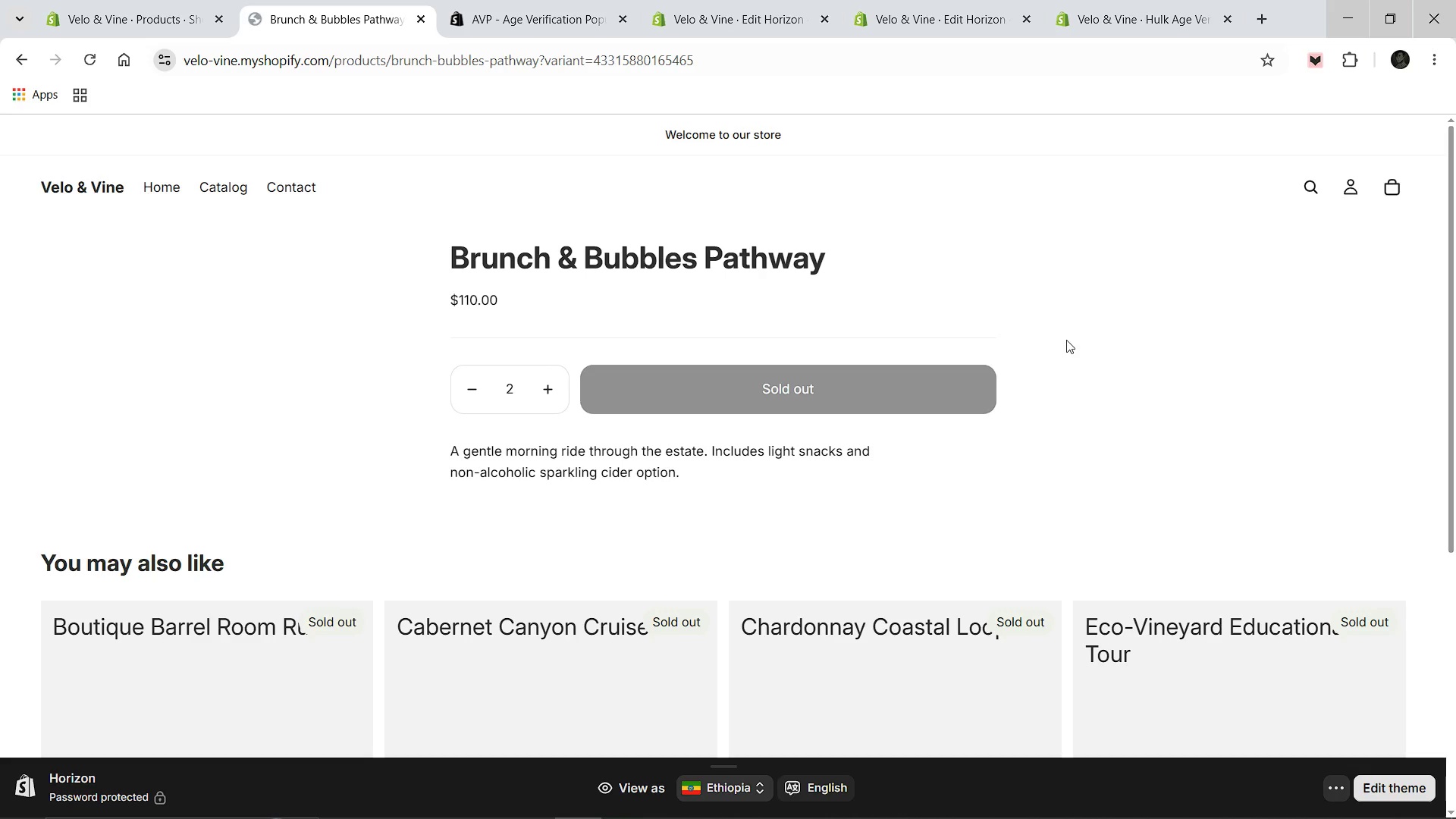 
left_click([1387, 184])
 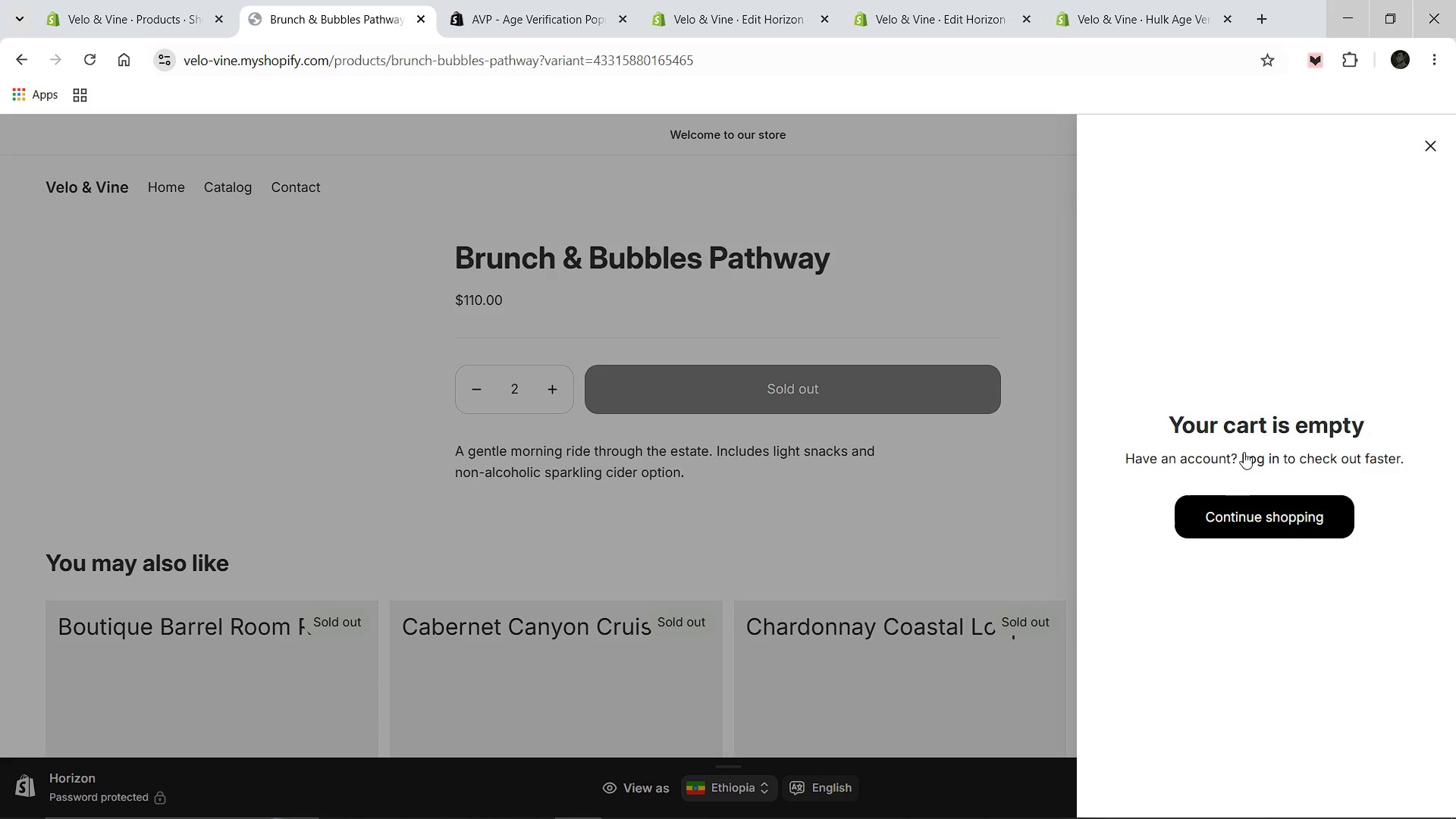 
left_click([1246, 503])
 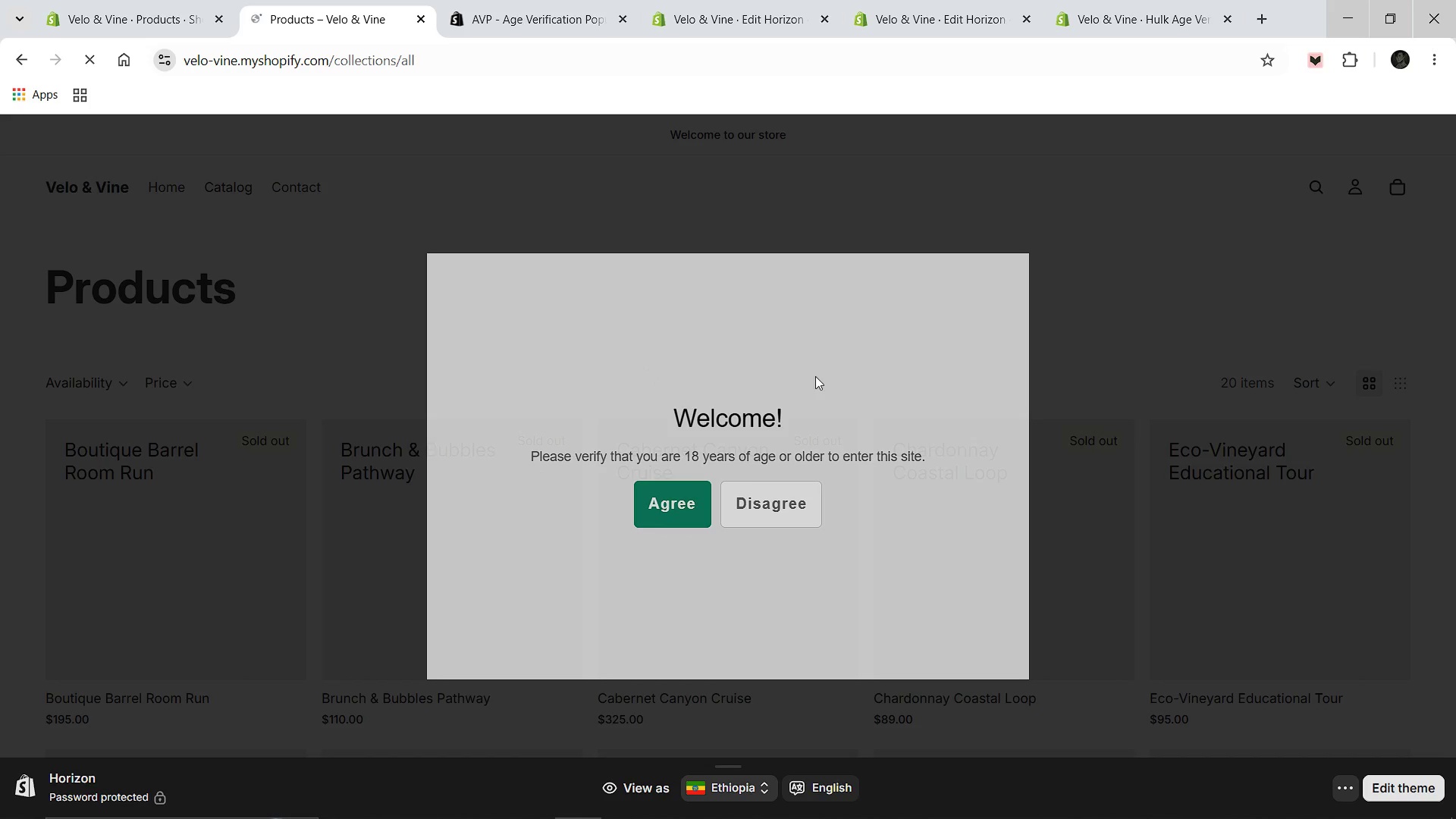 
left_click([760, 509])
 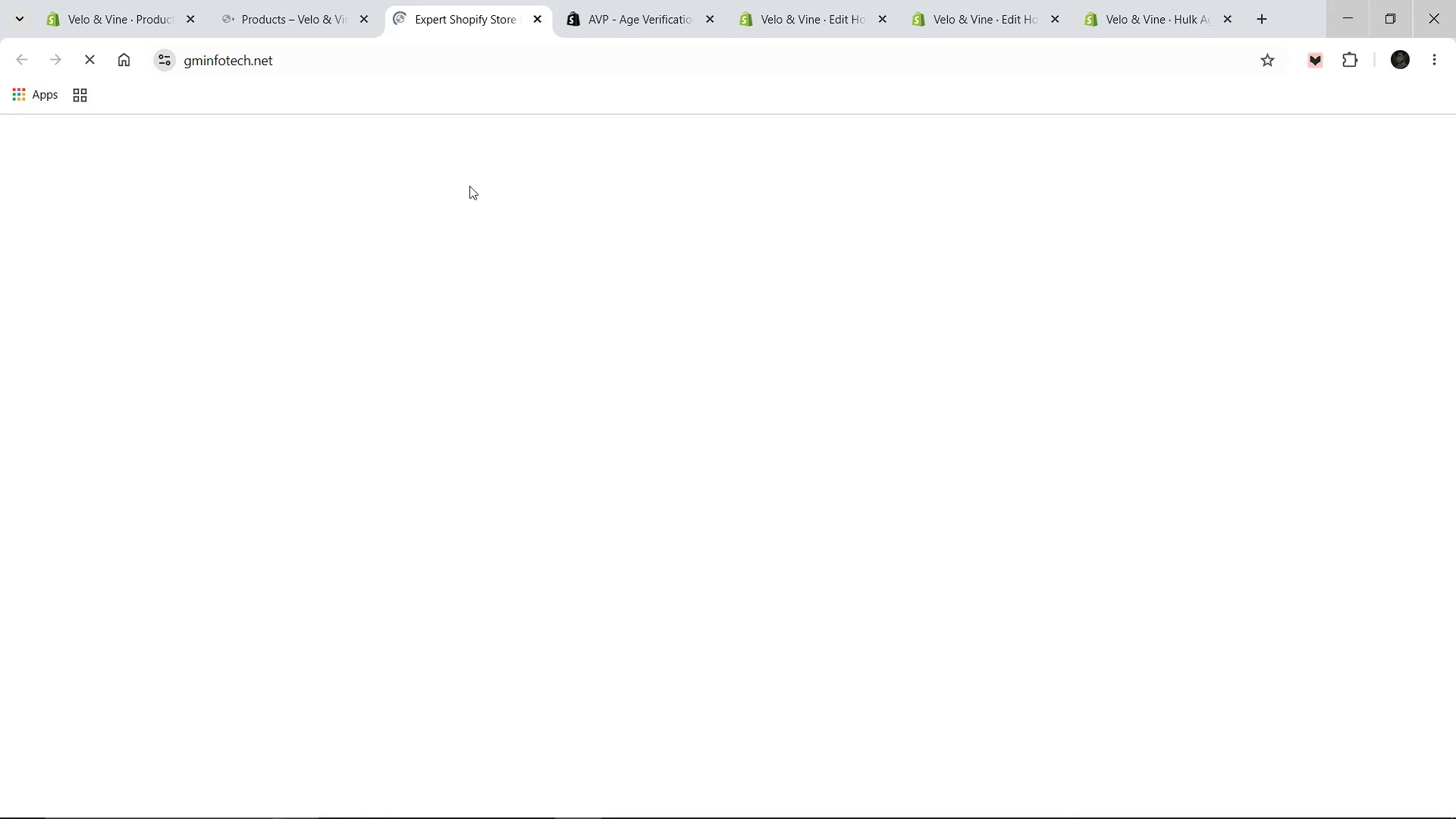 
wait(10.98)
 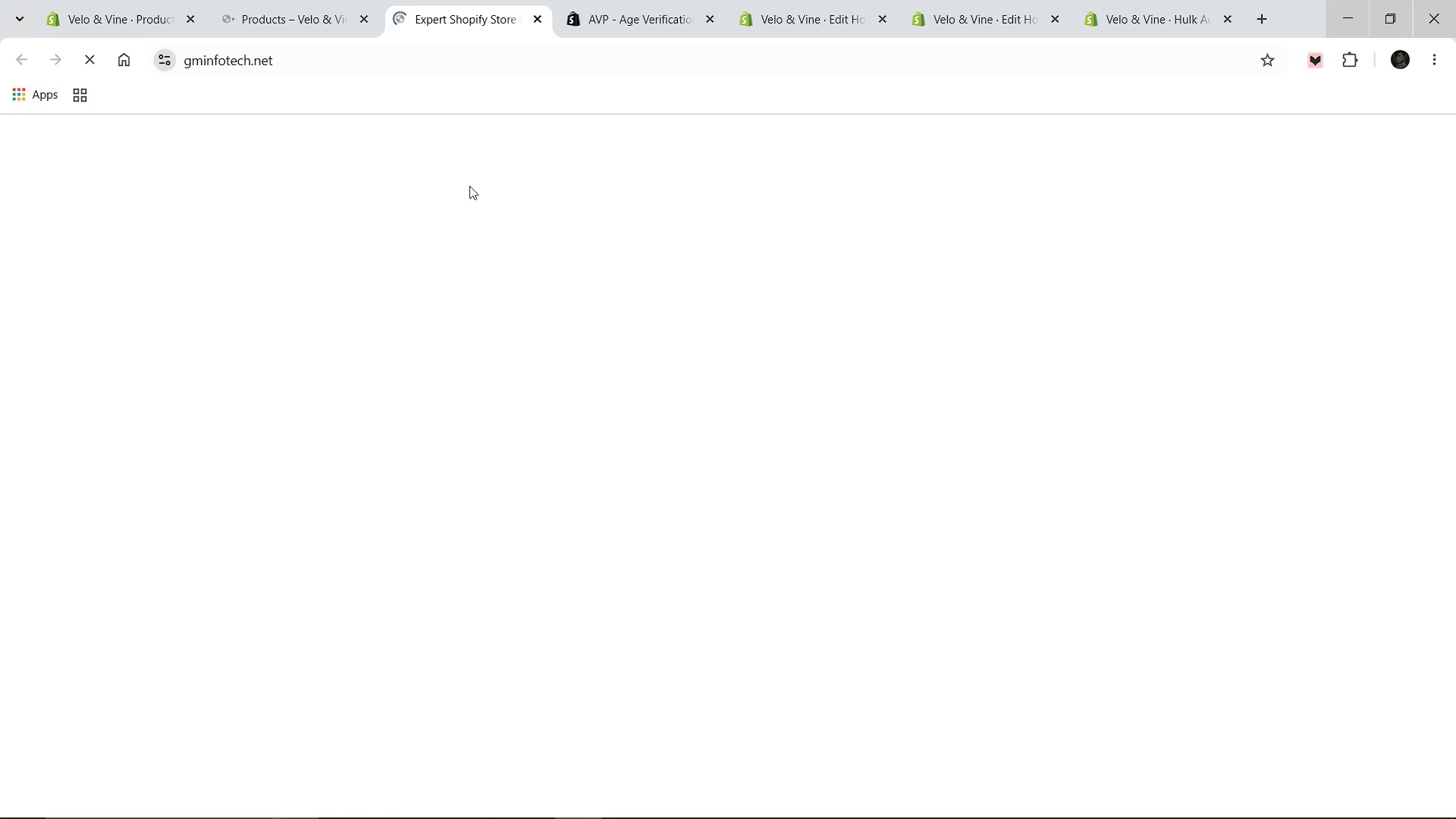 
left_click([326, 19])
 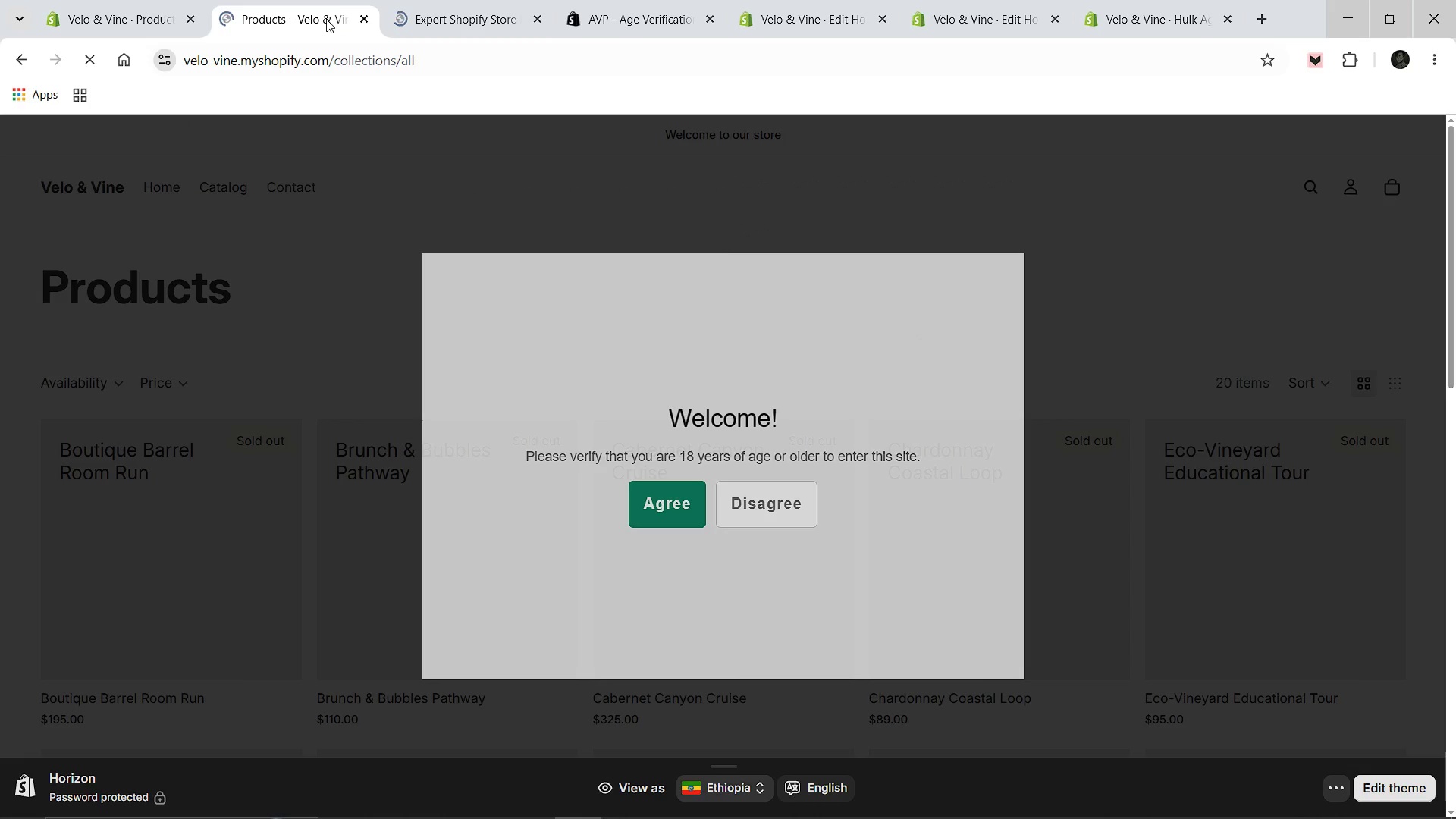 
left_click([159, 0])
 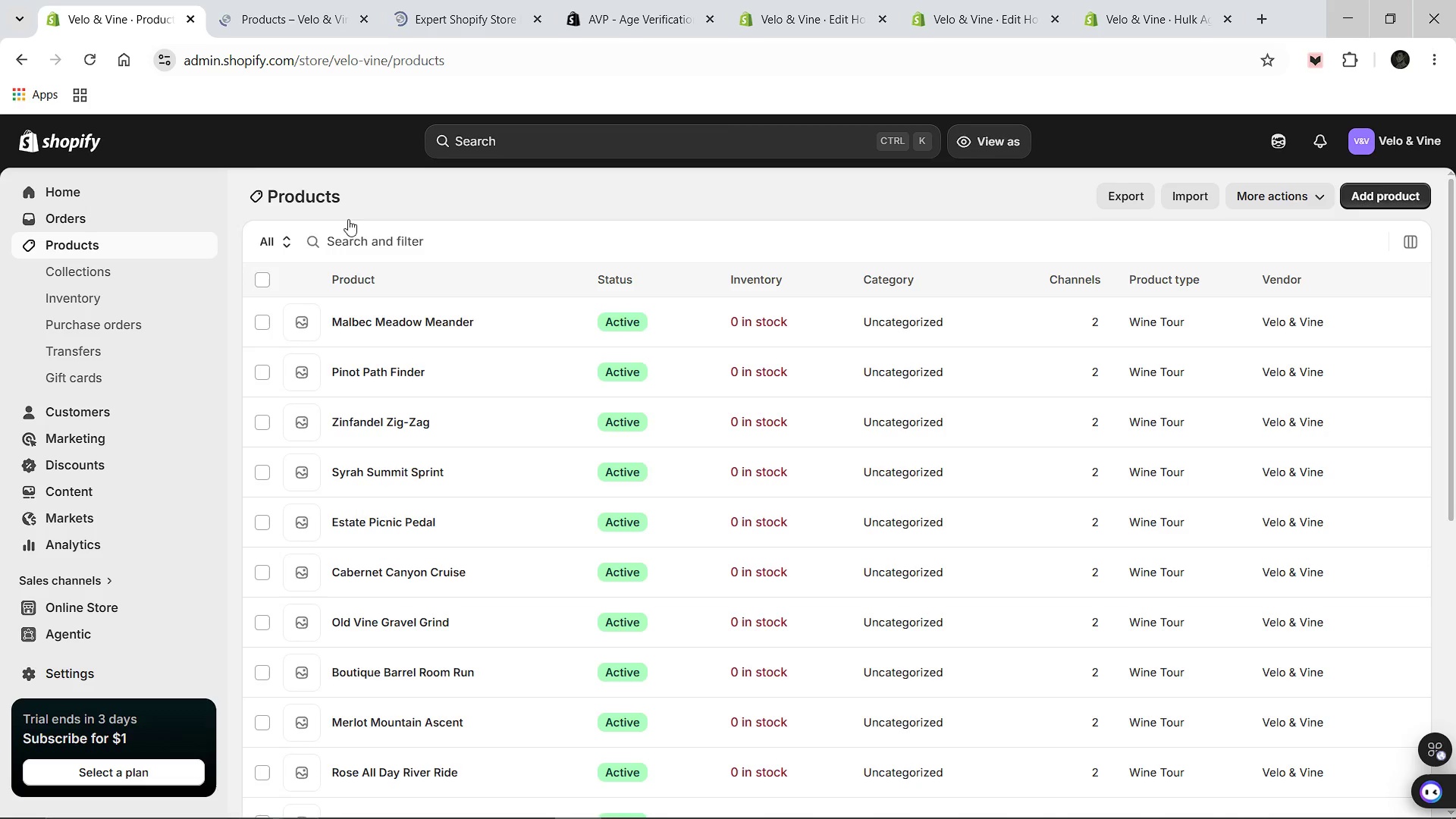 
scroll: coordinate [623, 316], scroll_direction: down, amount: 2.0
 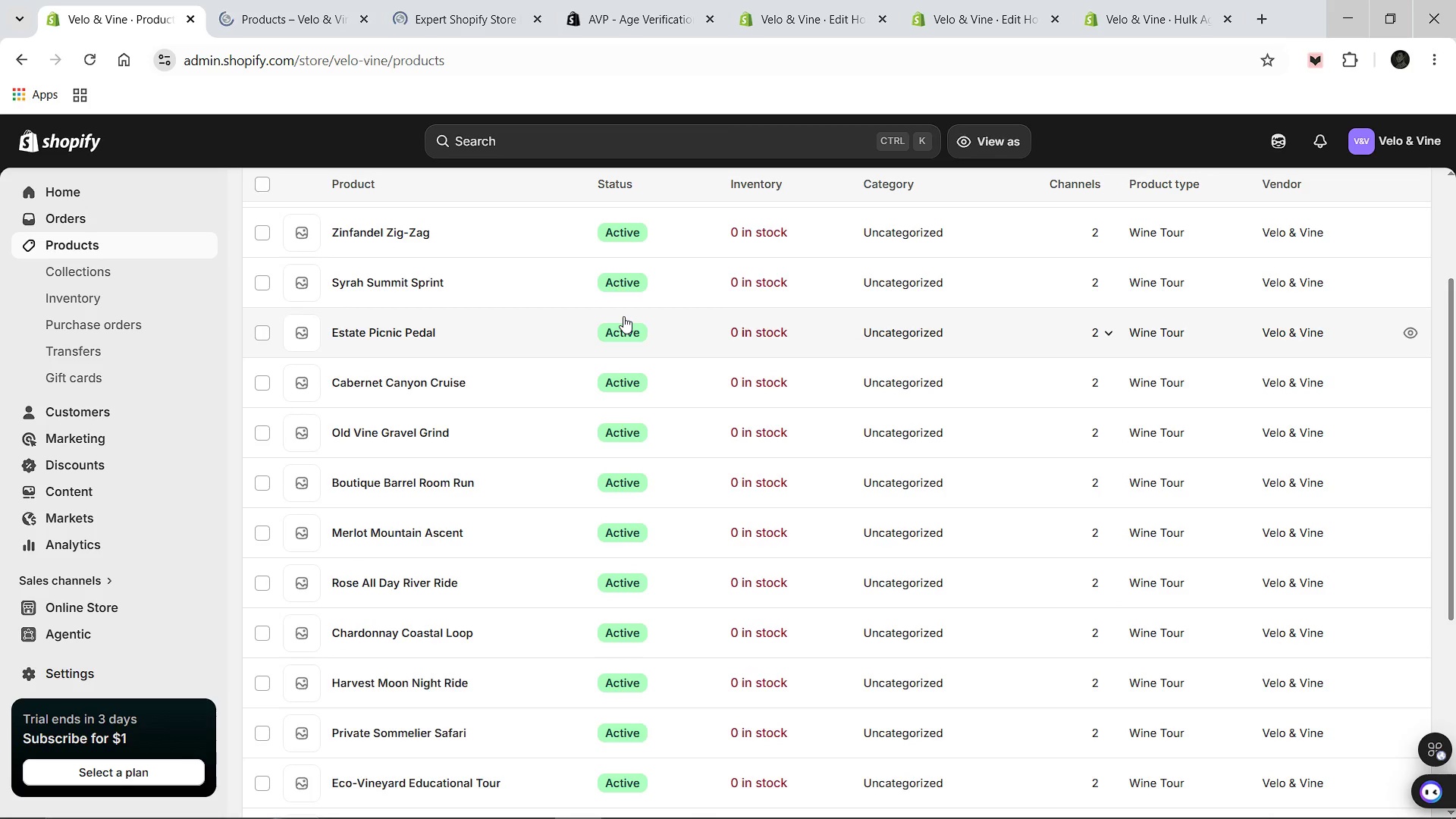 
scroll: coordinate [623, 316], scroll_direction: up, amount: 2.0
 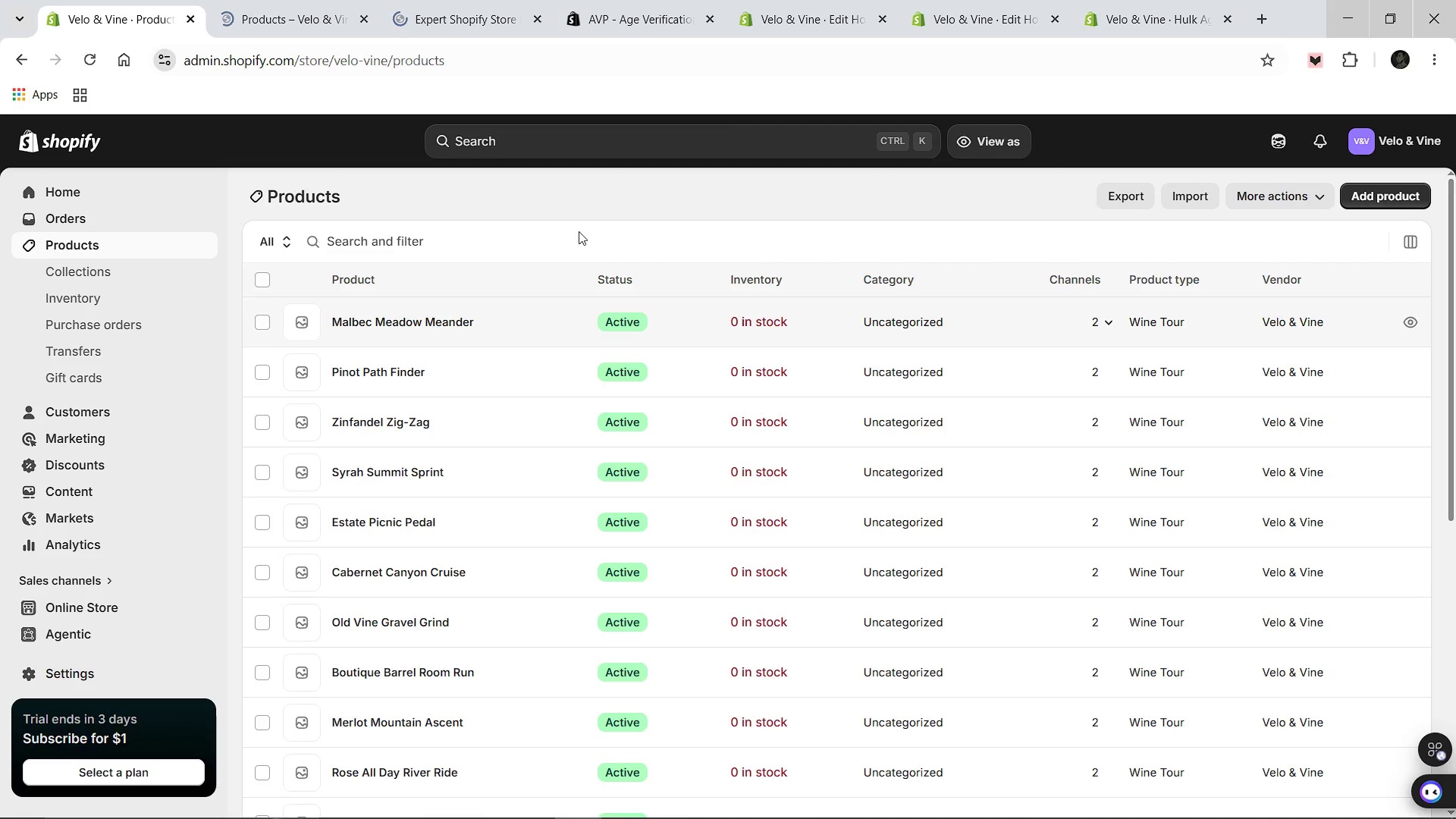 
left_click([324, 0])
 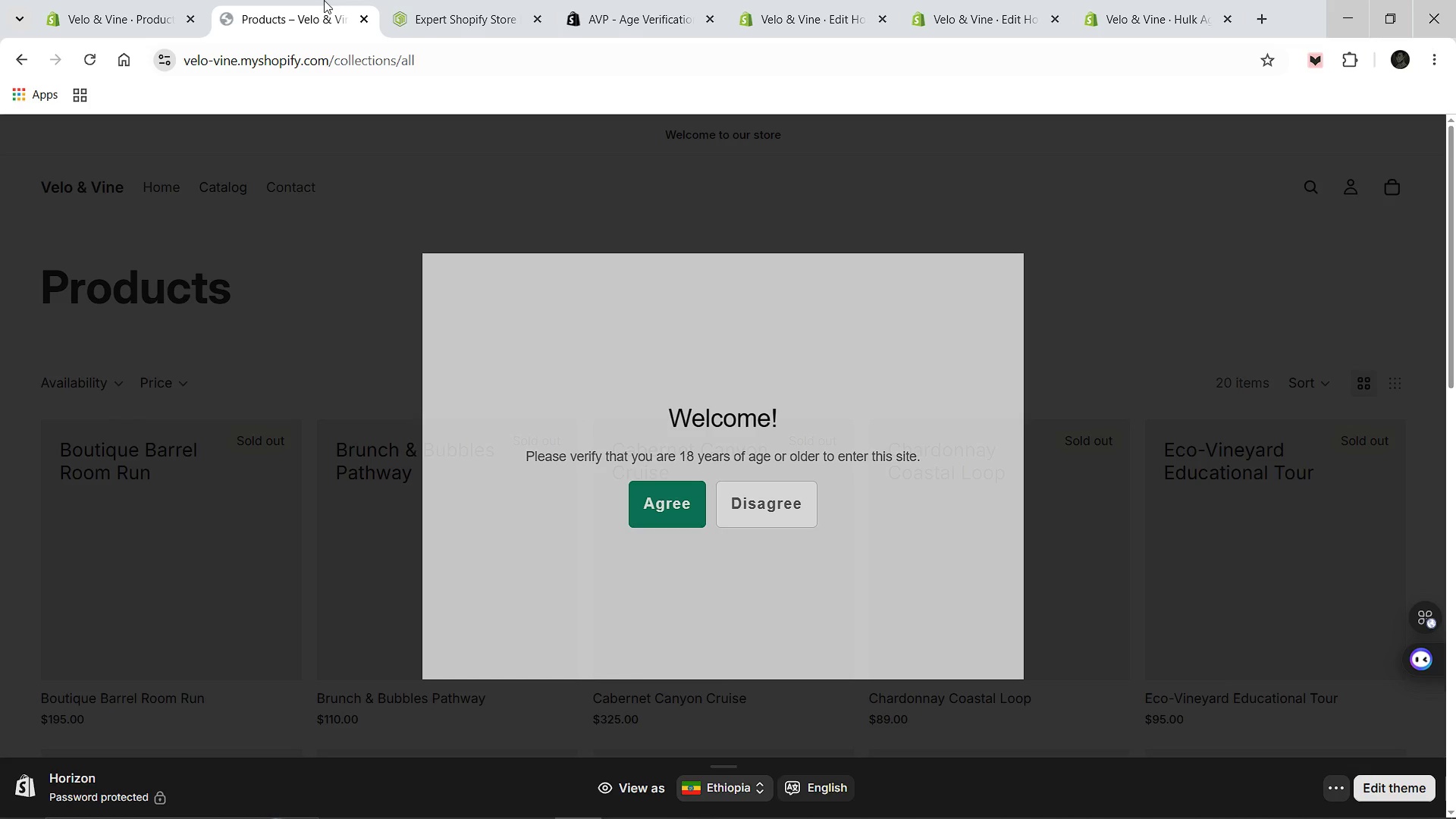 
wait(63.75)
 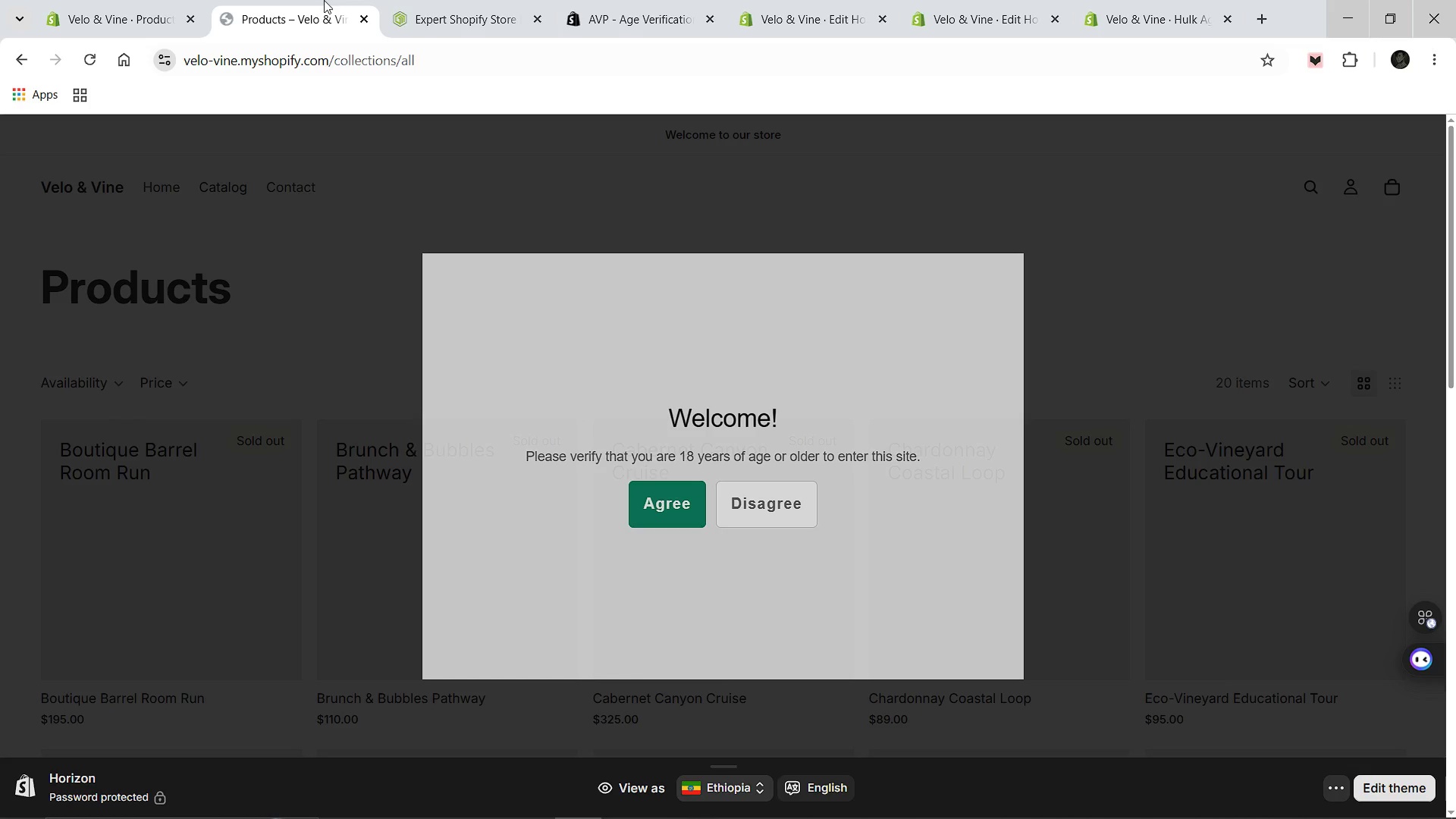 
left_click([498, 10])
 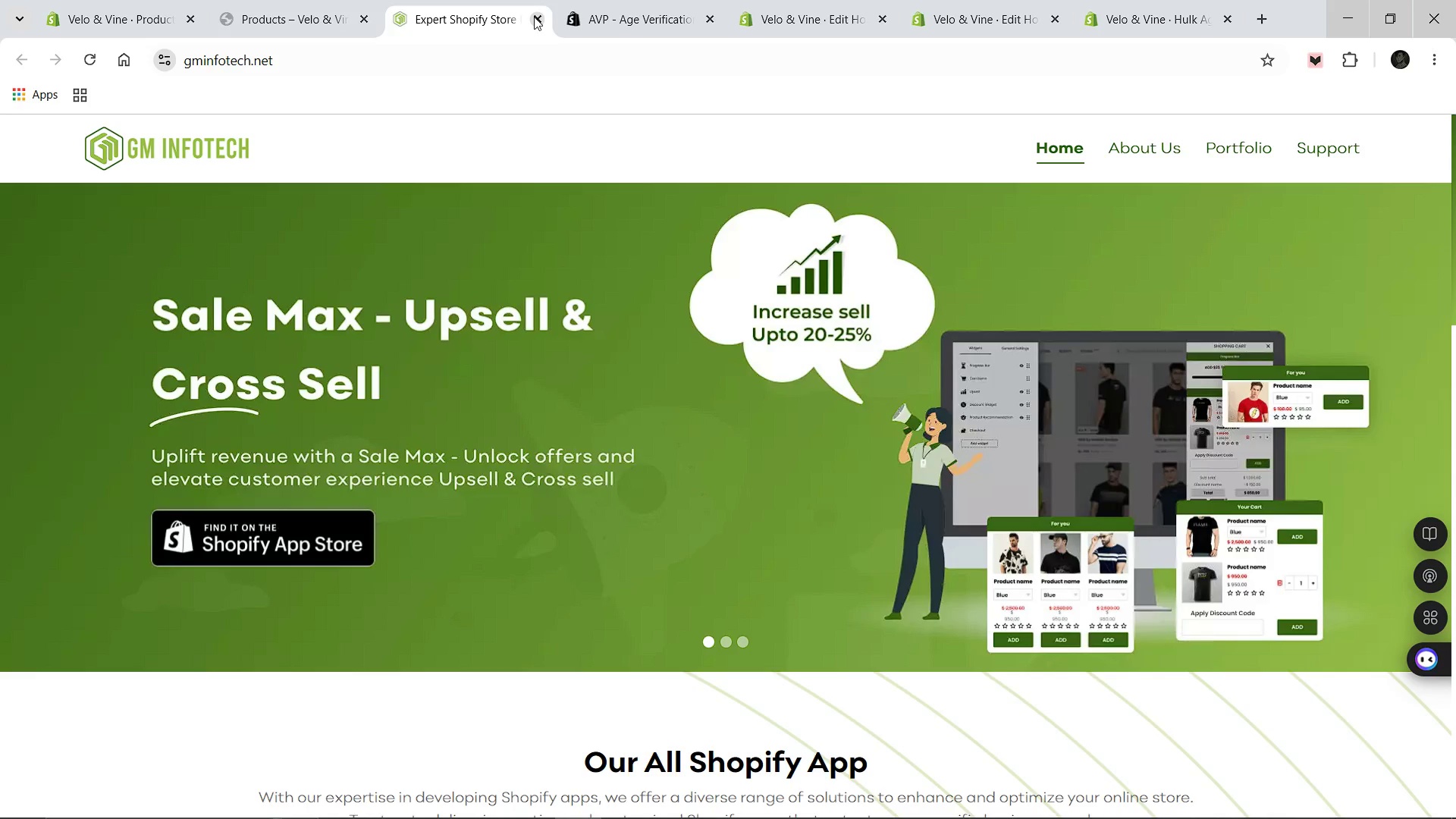 
left_click([534, 17])
 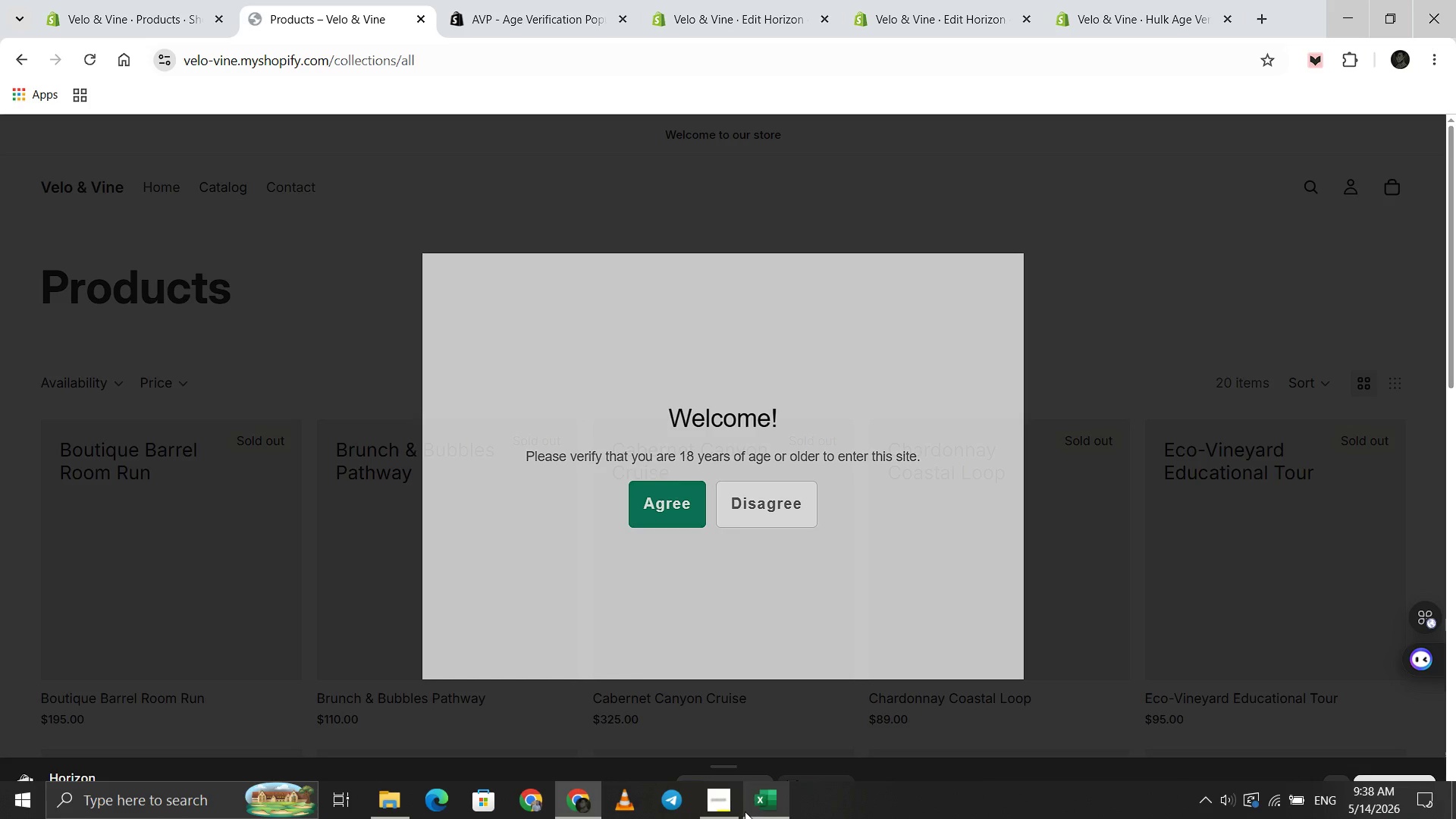 
left_click([739, 812])